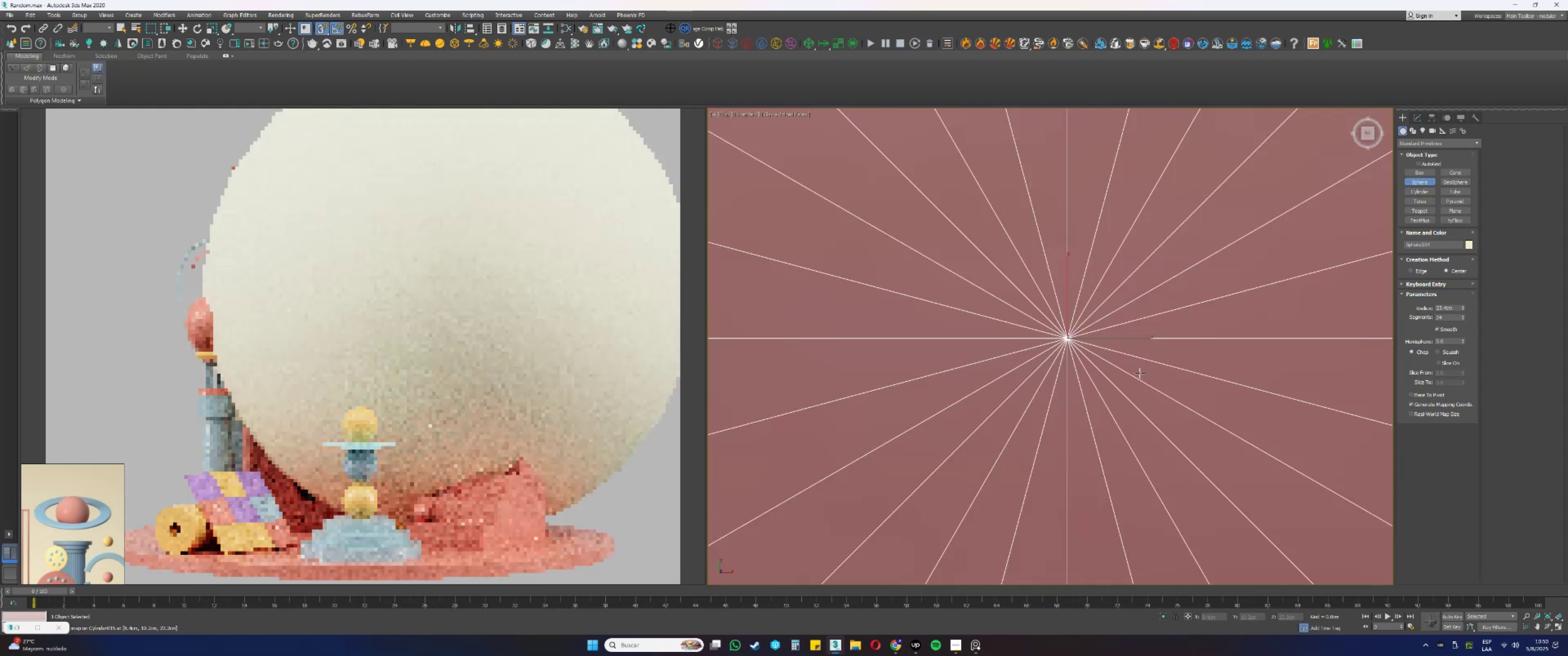 
scroll: coordinate [1143, 363], scroll_direction: down, amount: 11.0
 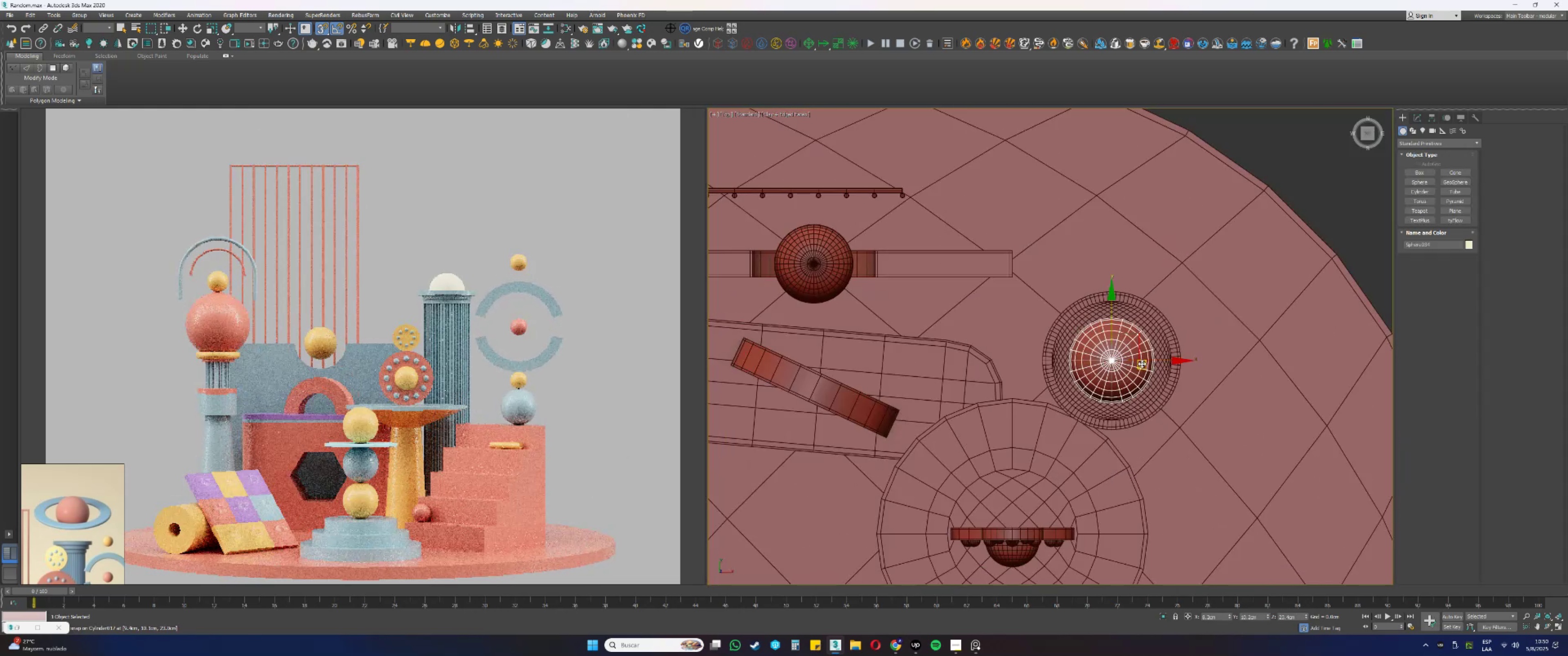 
type(fzs)
 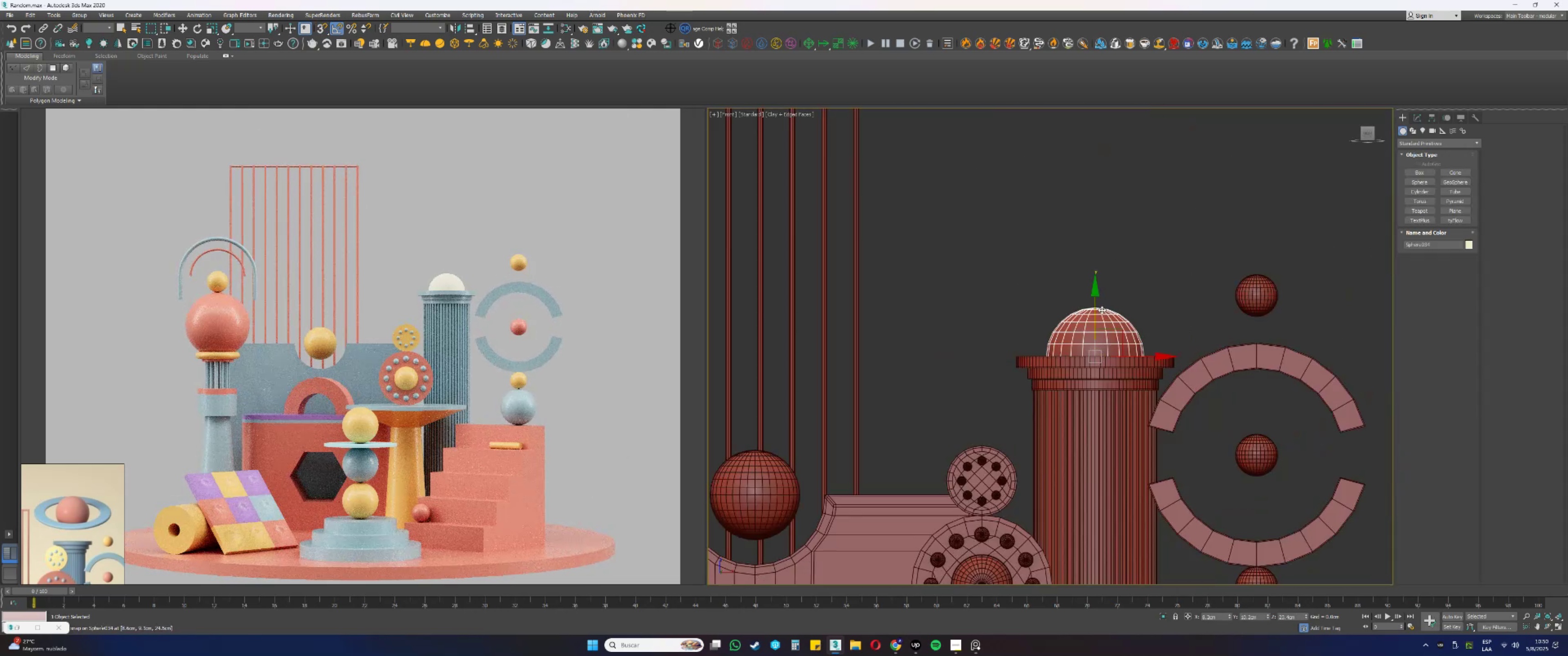 
scroll: coordinate [1101, 356], scroll_direction: down, amount: 5.0
 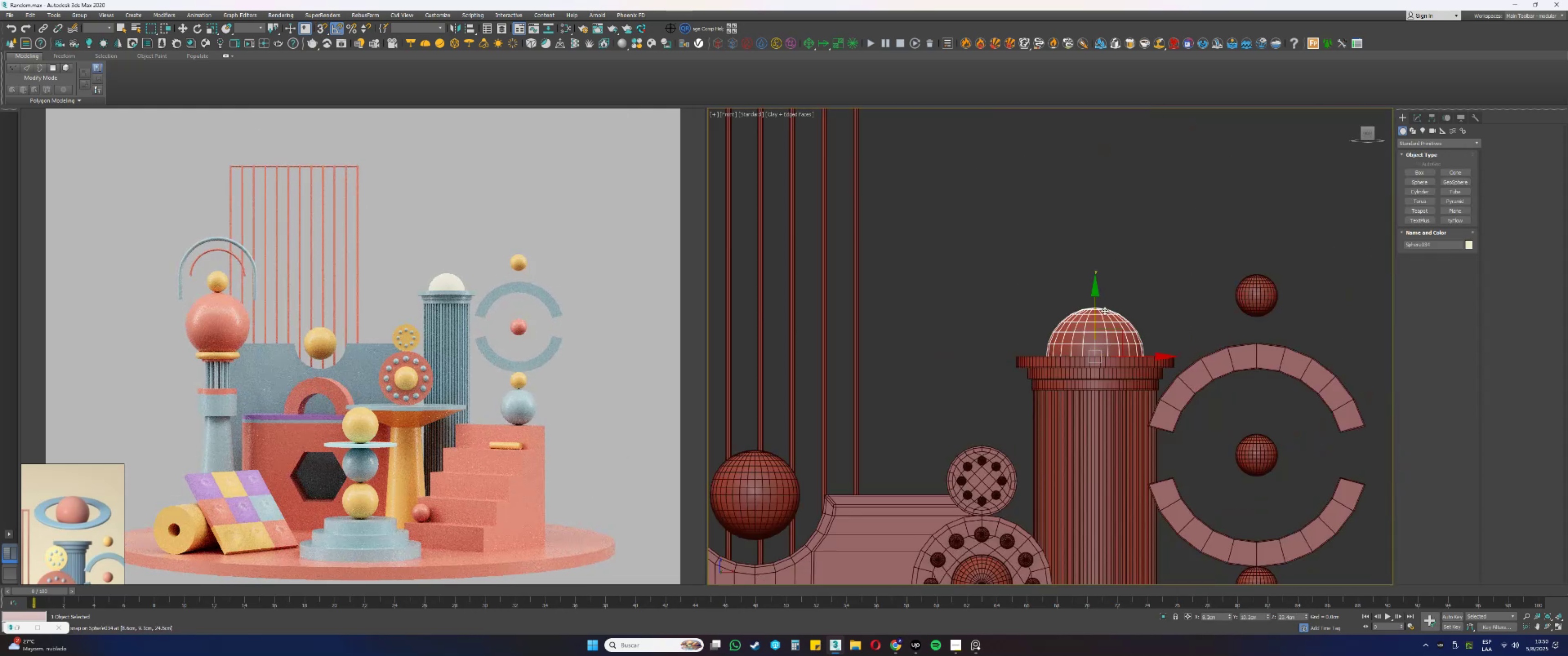 
left_click_drag(start_coordinate=[1094, 307], to_coordinate=[1094, 193])
 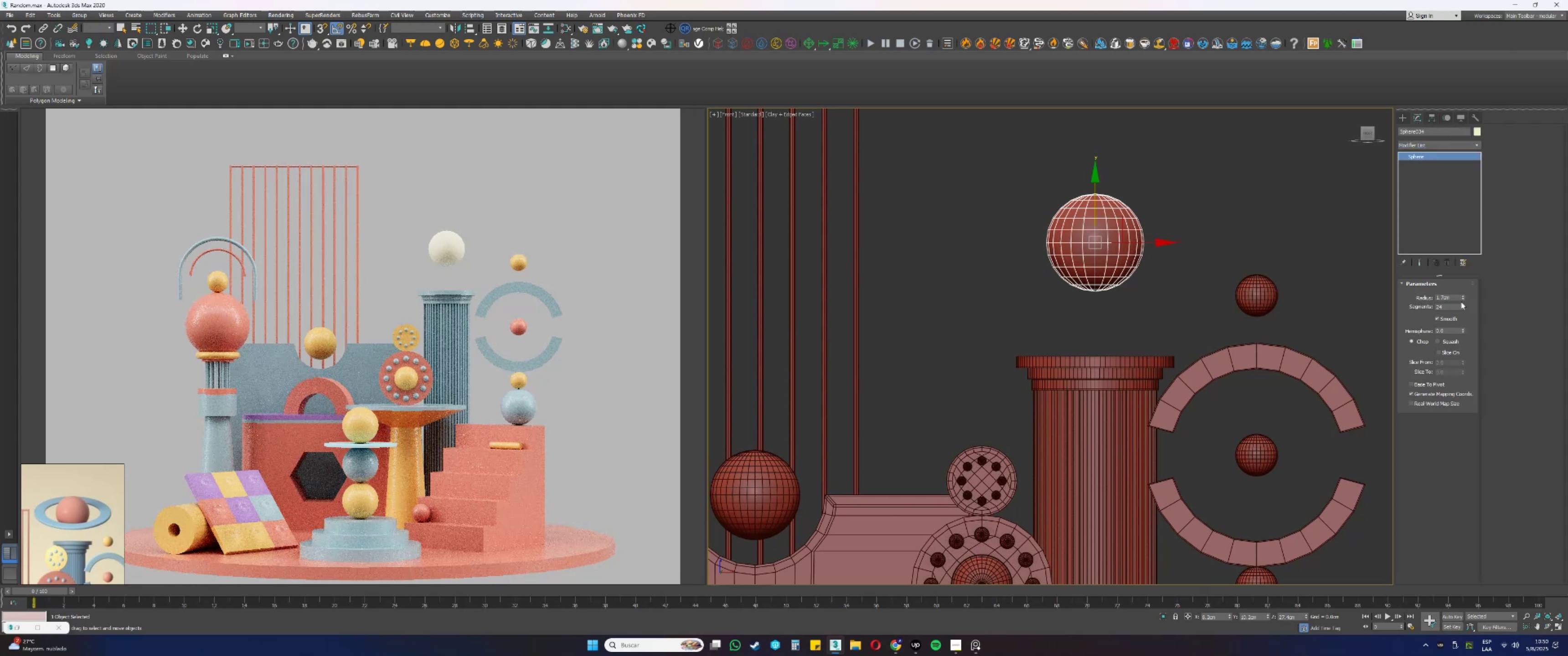 
left_click_drag(start_coordinate=[1453, 297], to_coordinate=[1397, 295])
 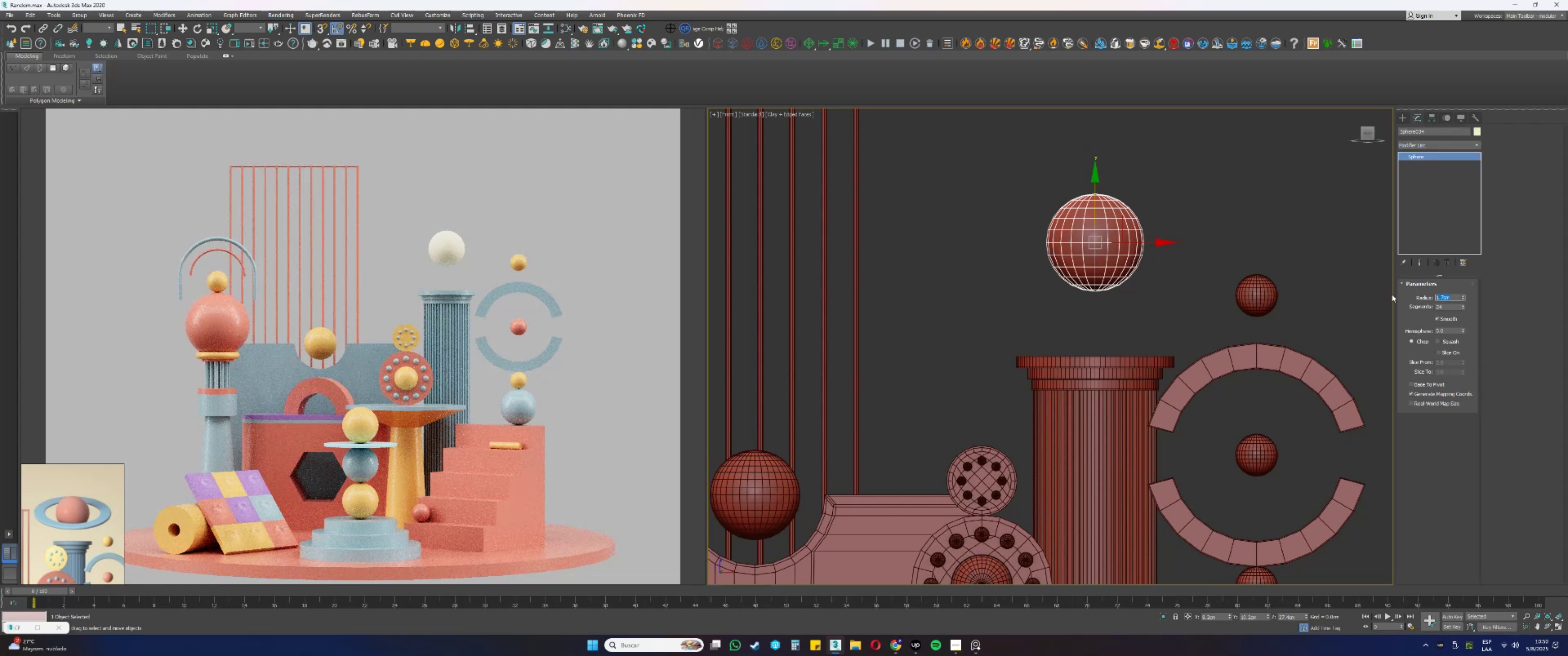 
key(Numpad2)
 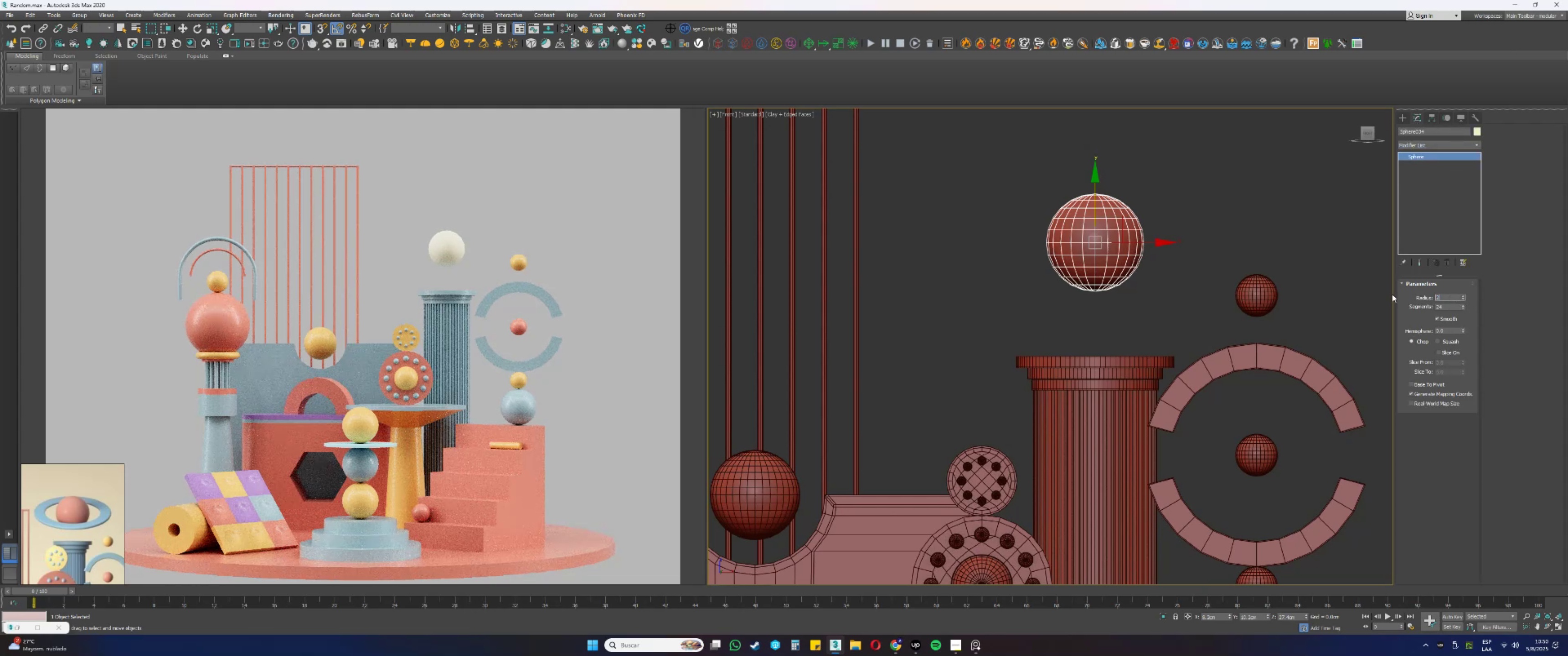 
key(NumpadEnter)
 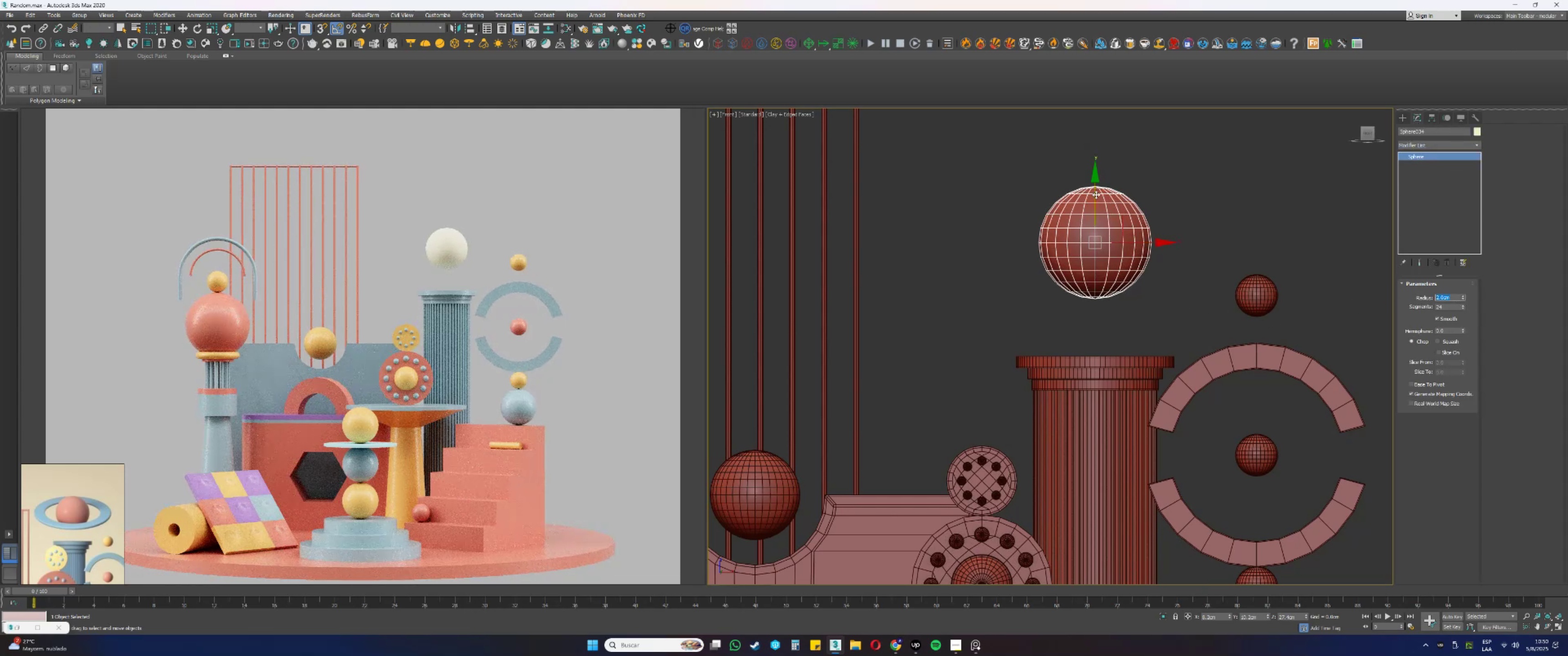 
right_click([1420, 158])
 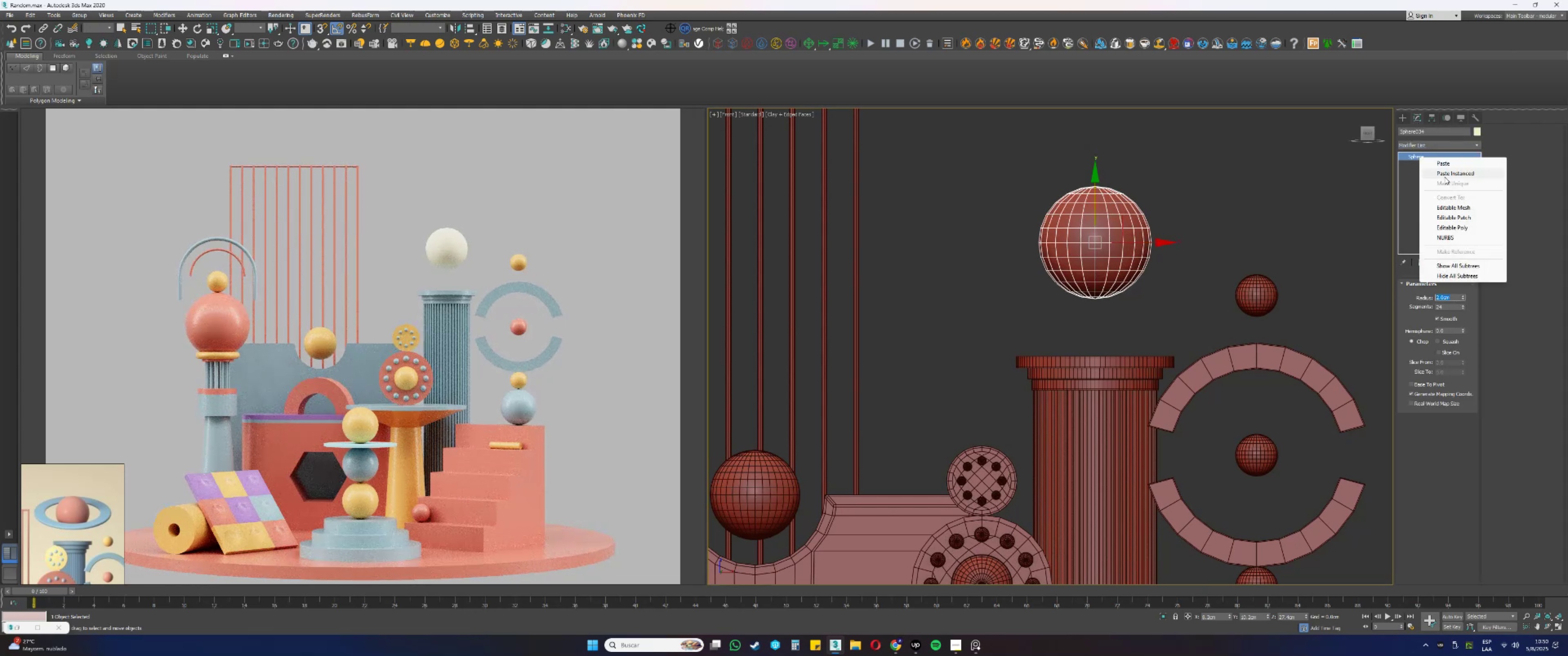 
left_click([1443, 174])
 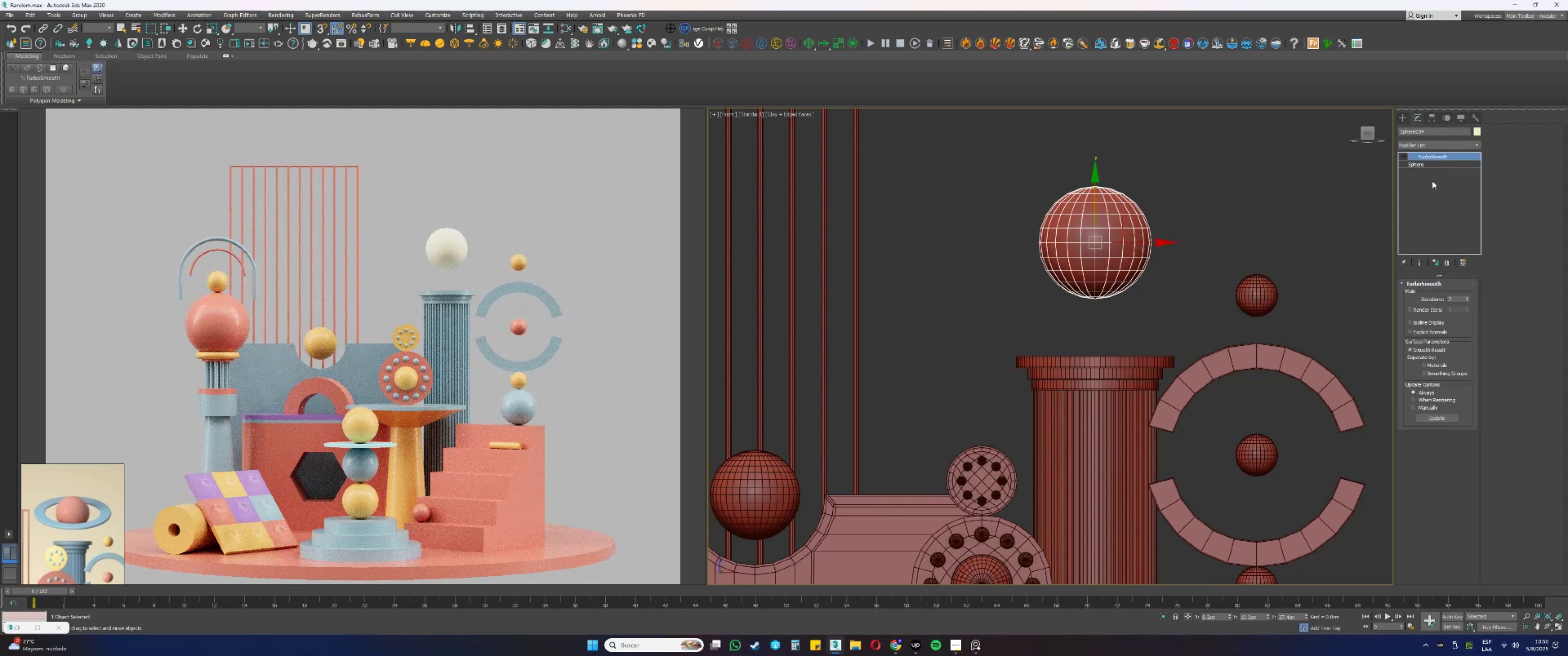 
type(tztz)
 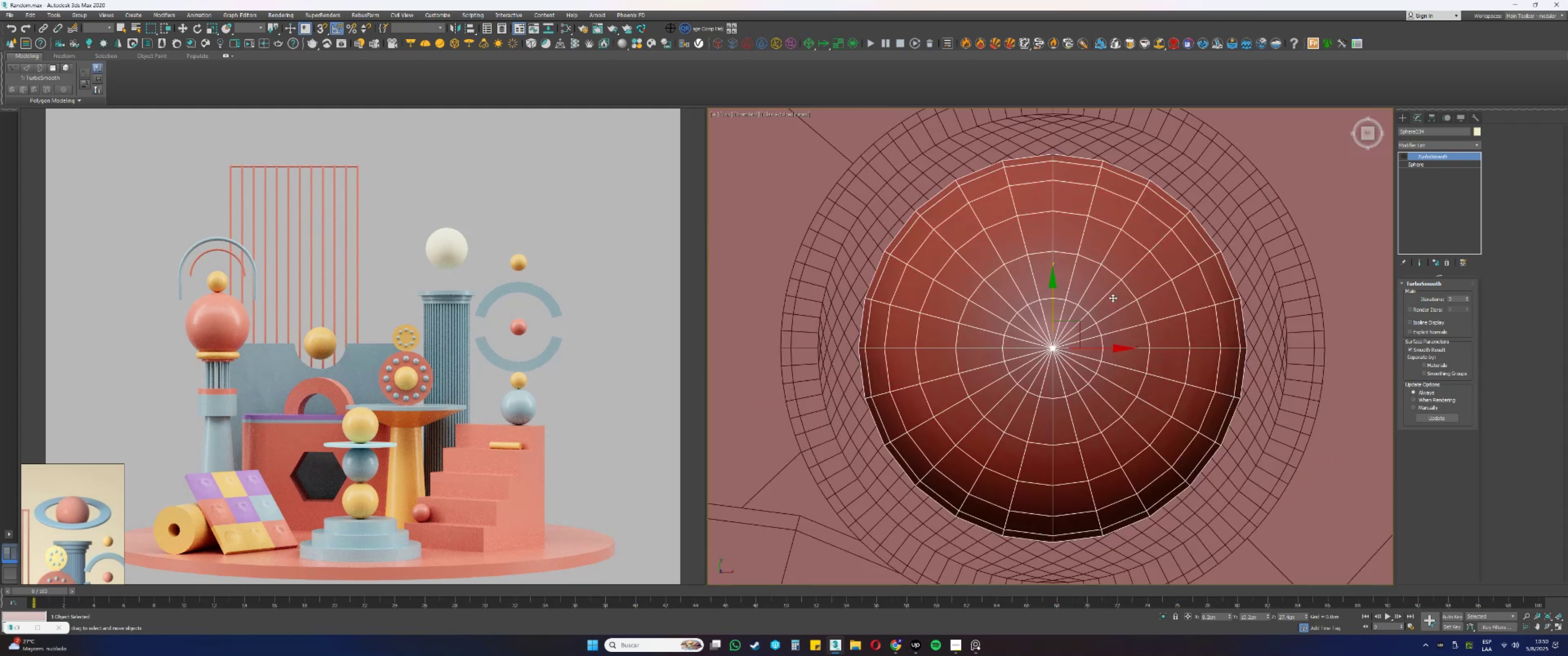 
scroll: coordinate [1282, 197], scroll_direction: down, amount: 2.0
 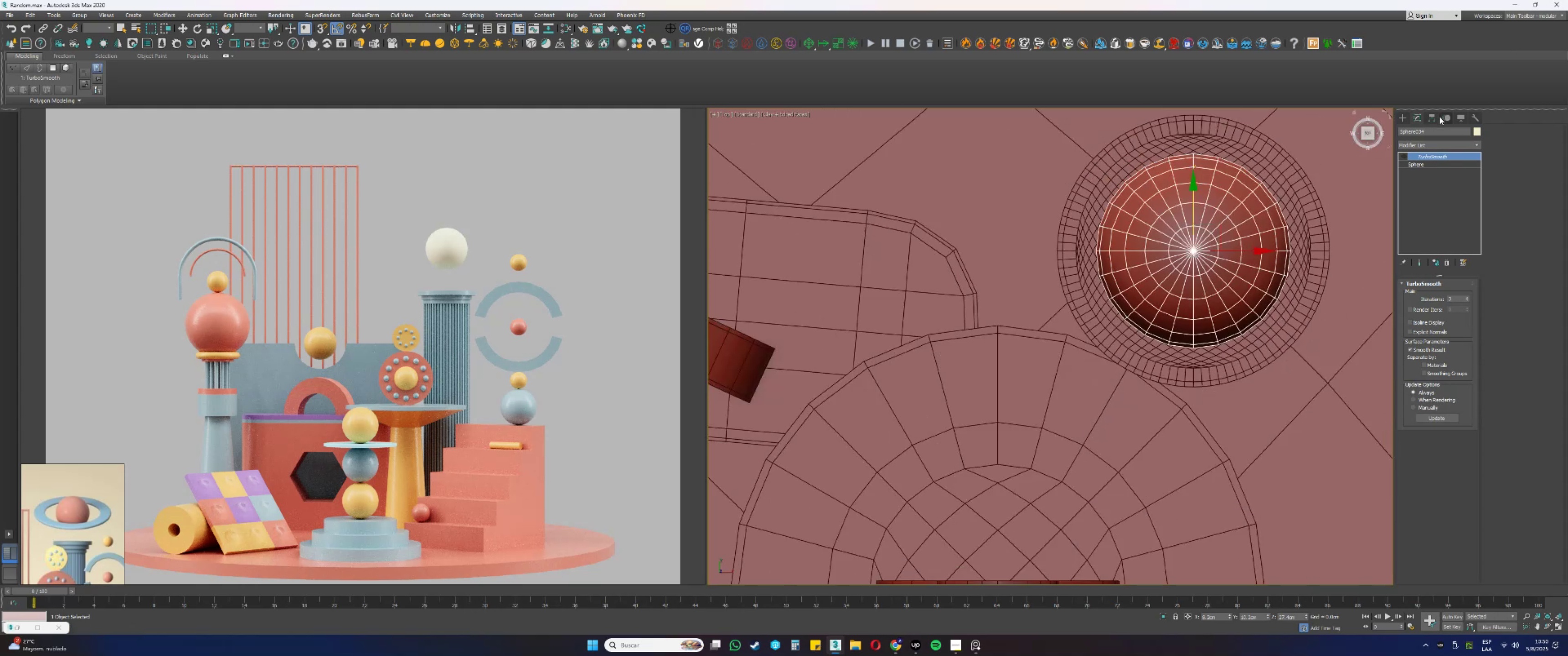 
left_click([1405, 113])
 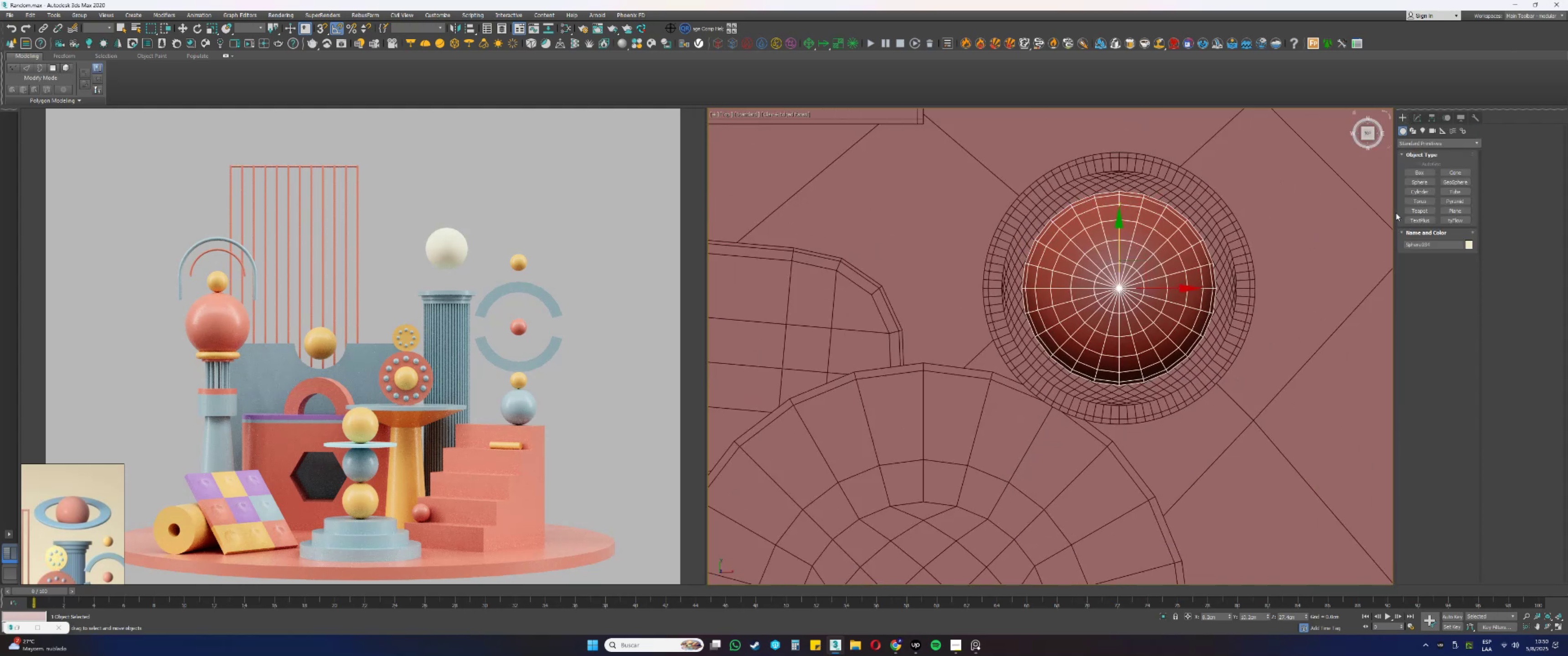 
left_click([1411, 196])
 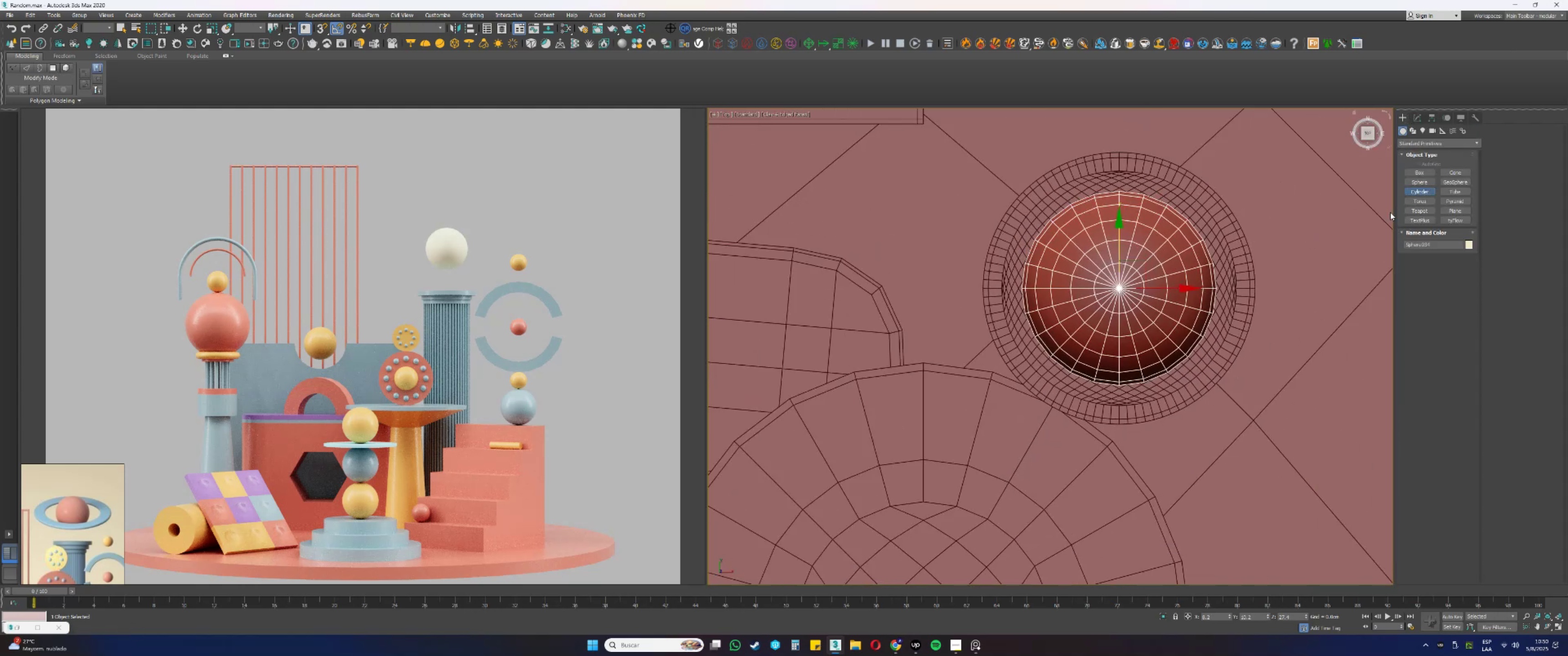 
key(F3)
 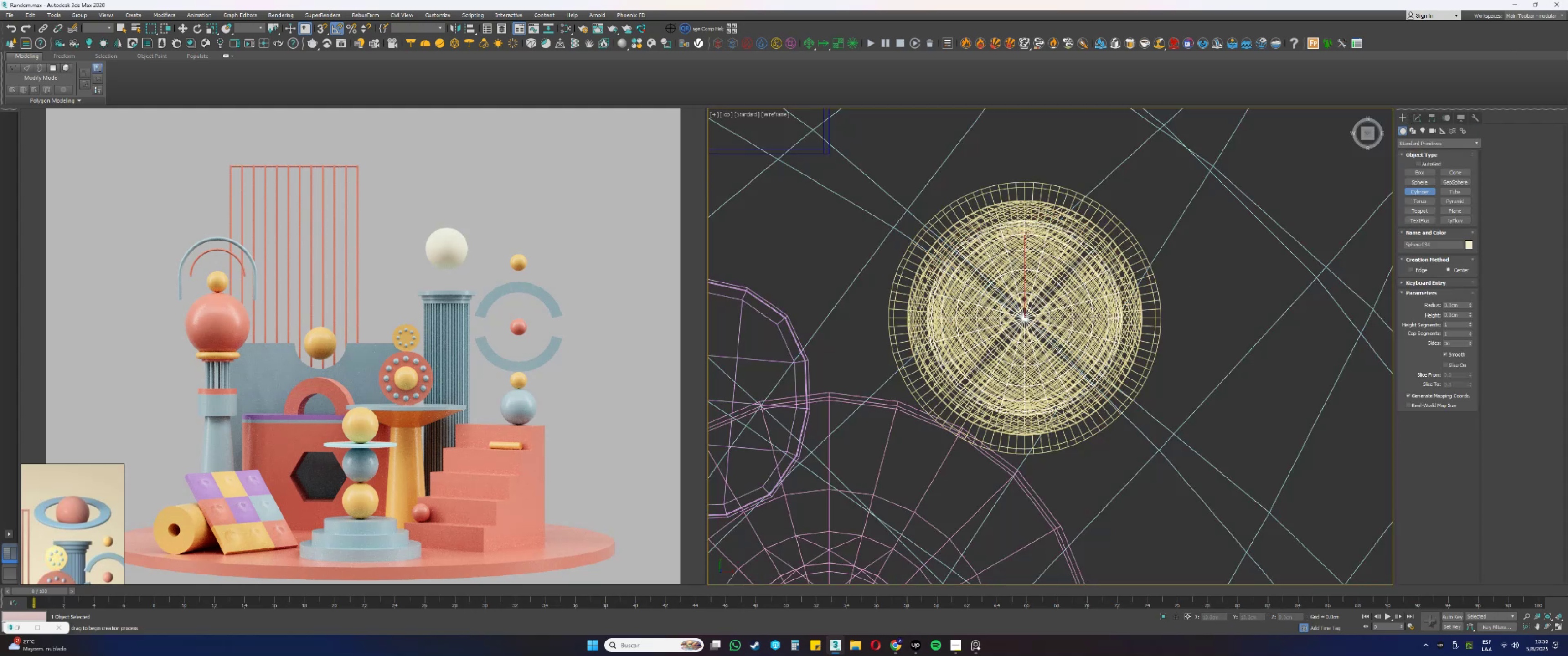 
scroll: coordinate [1029, 315], scroll_direction: up, amount: 1.0
 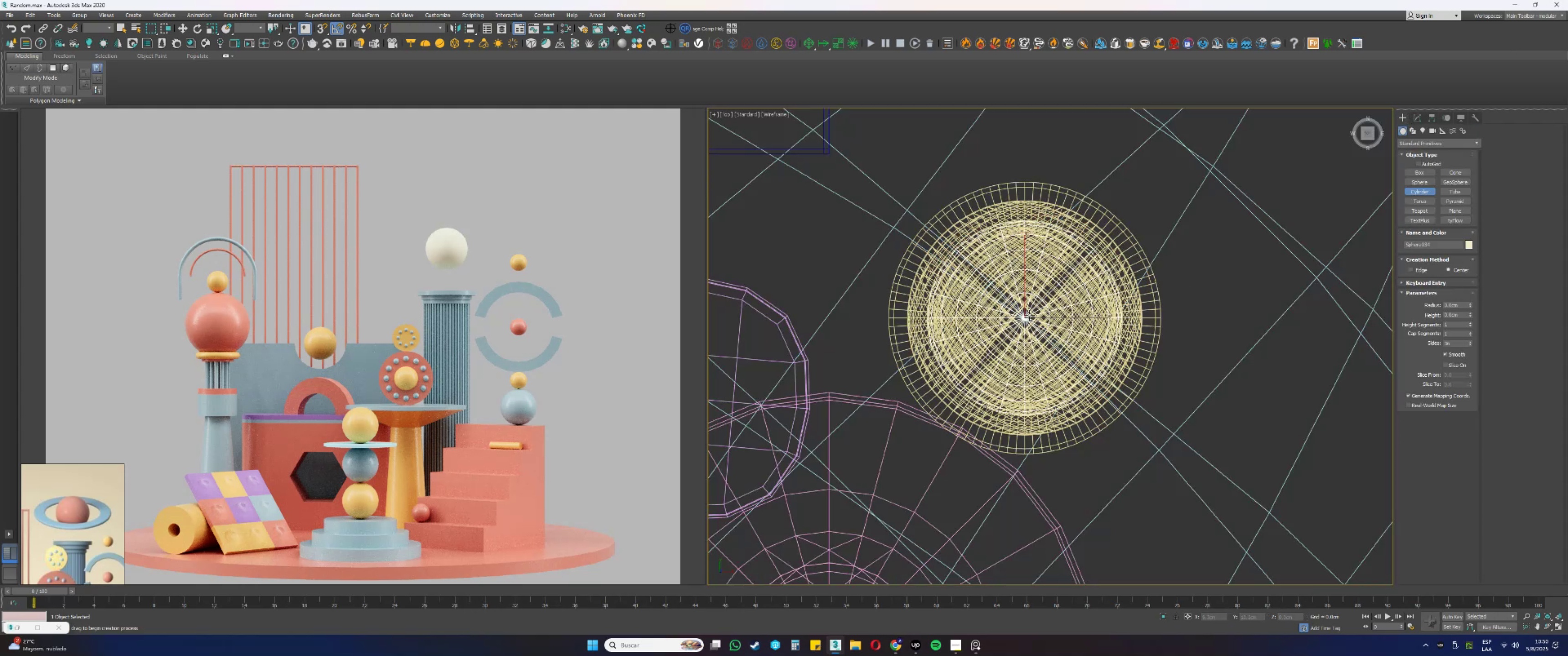 
key(S)
 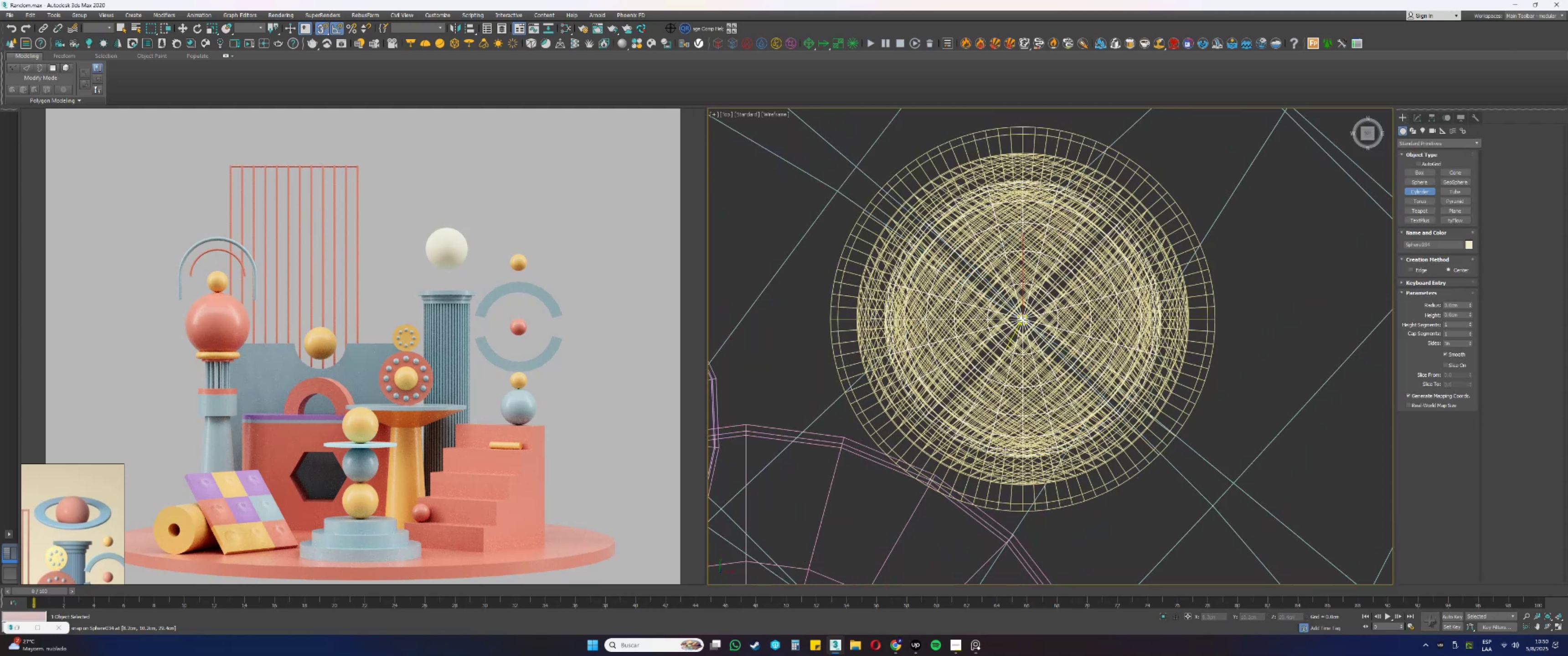 
left_click_drag(start_coordinate=[1023, 320], to_coordinate=[1180, 348])
 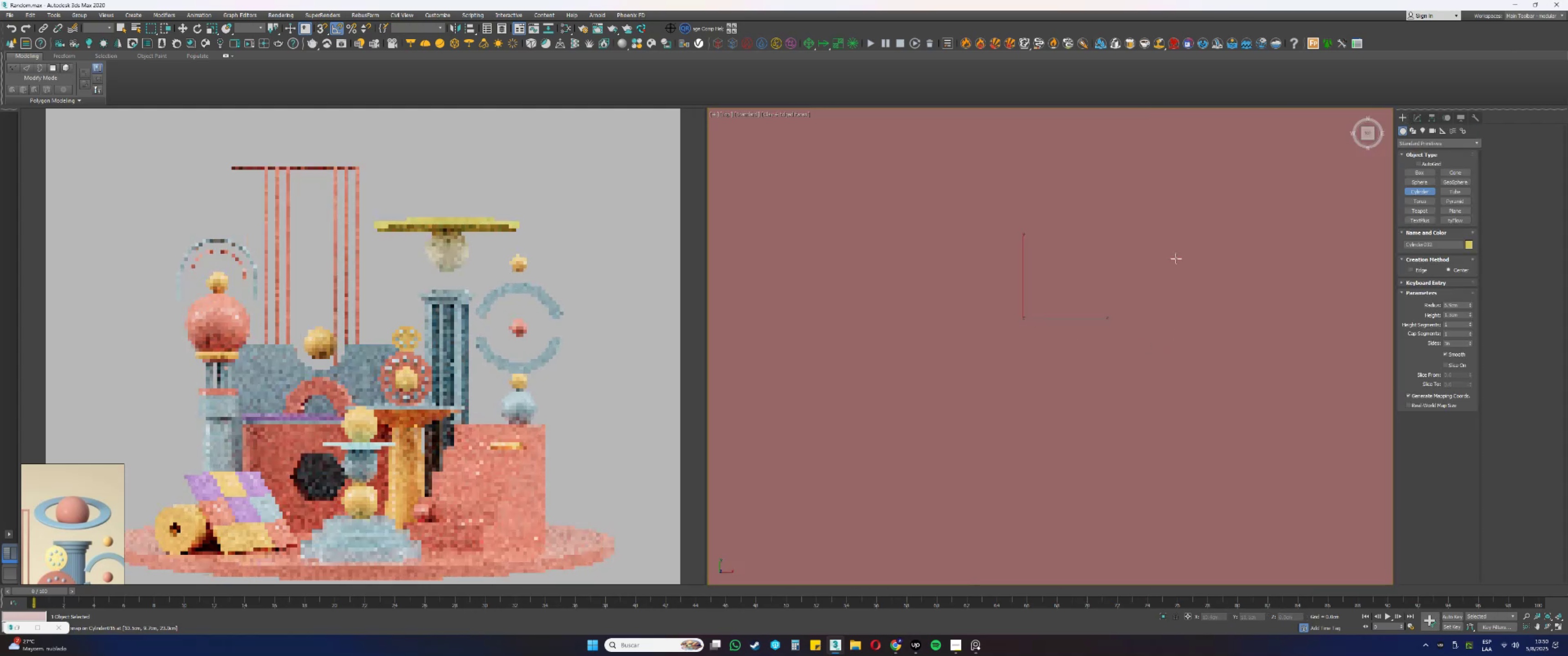 
key(F3)
 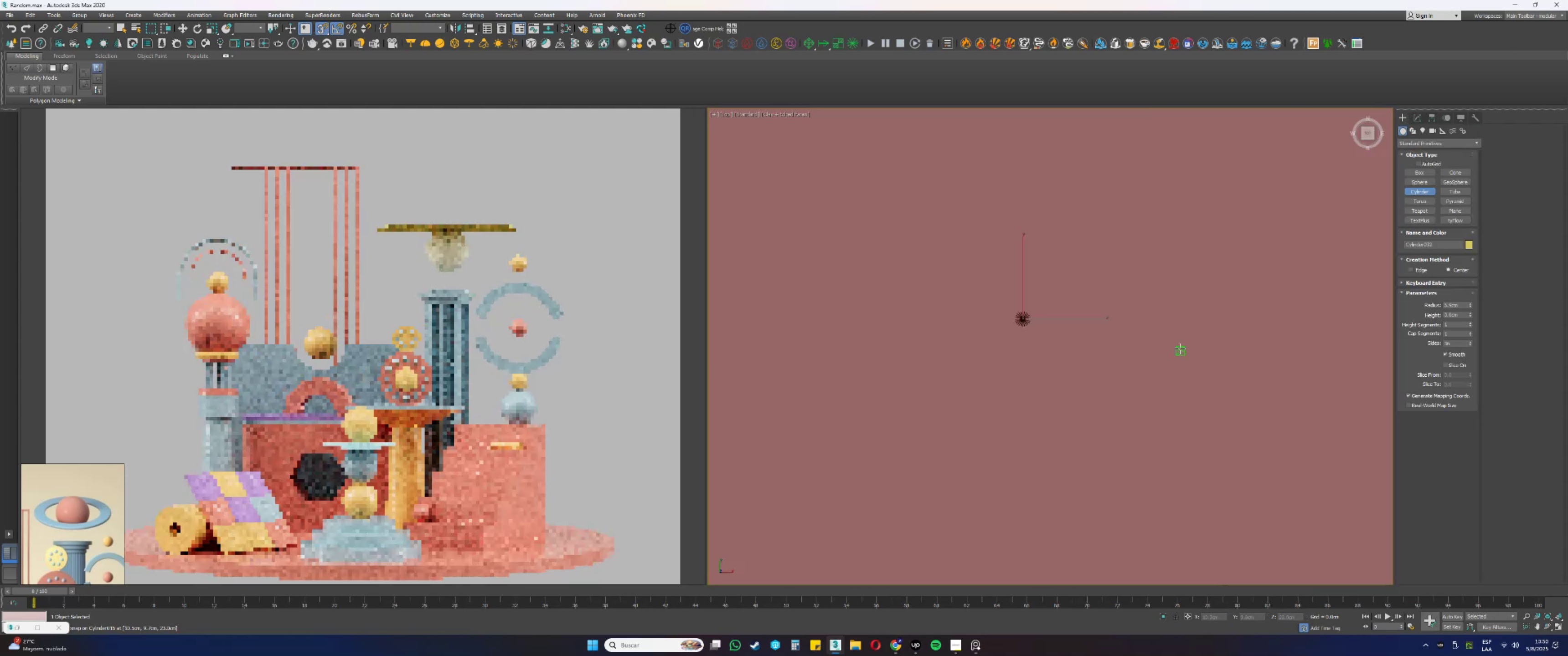 
key(S)
 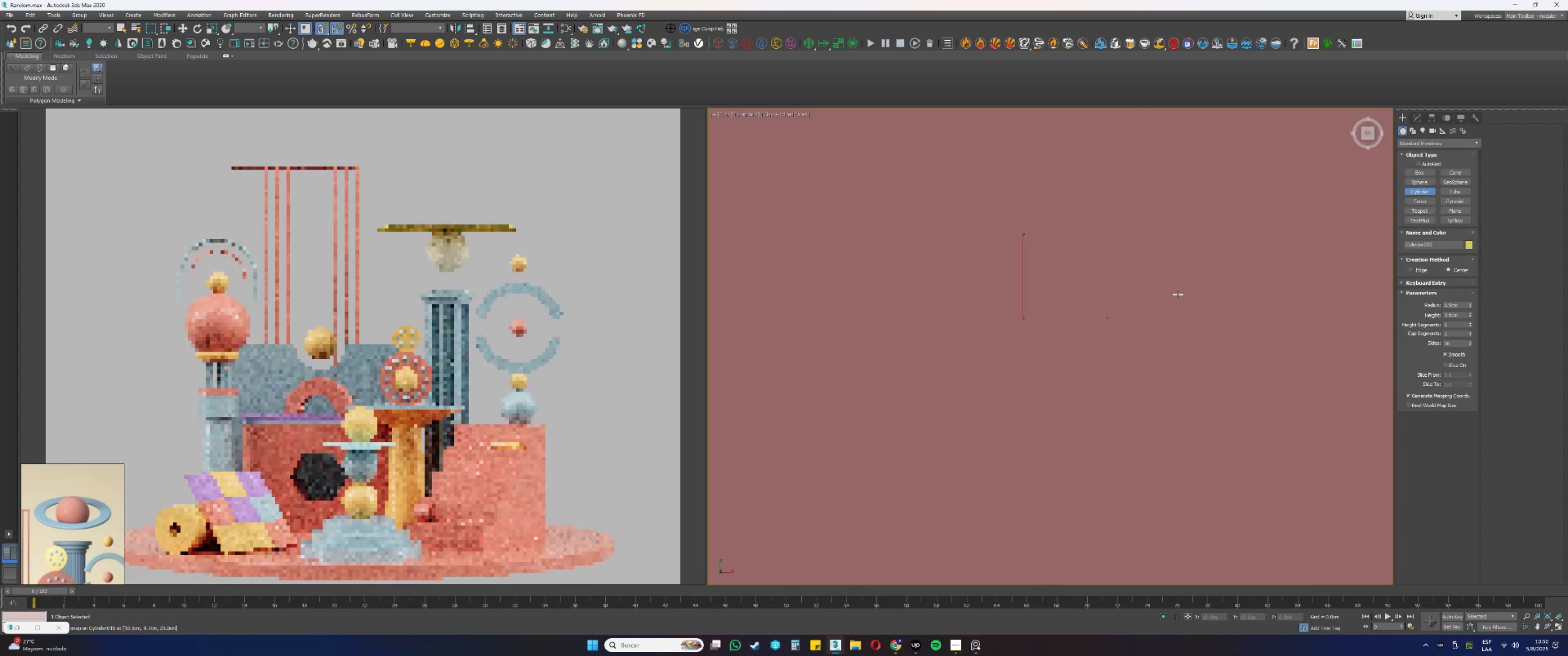 
left_click([1176, 258])
 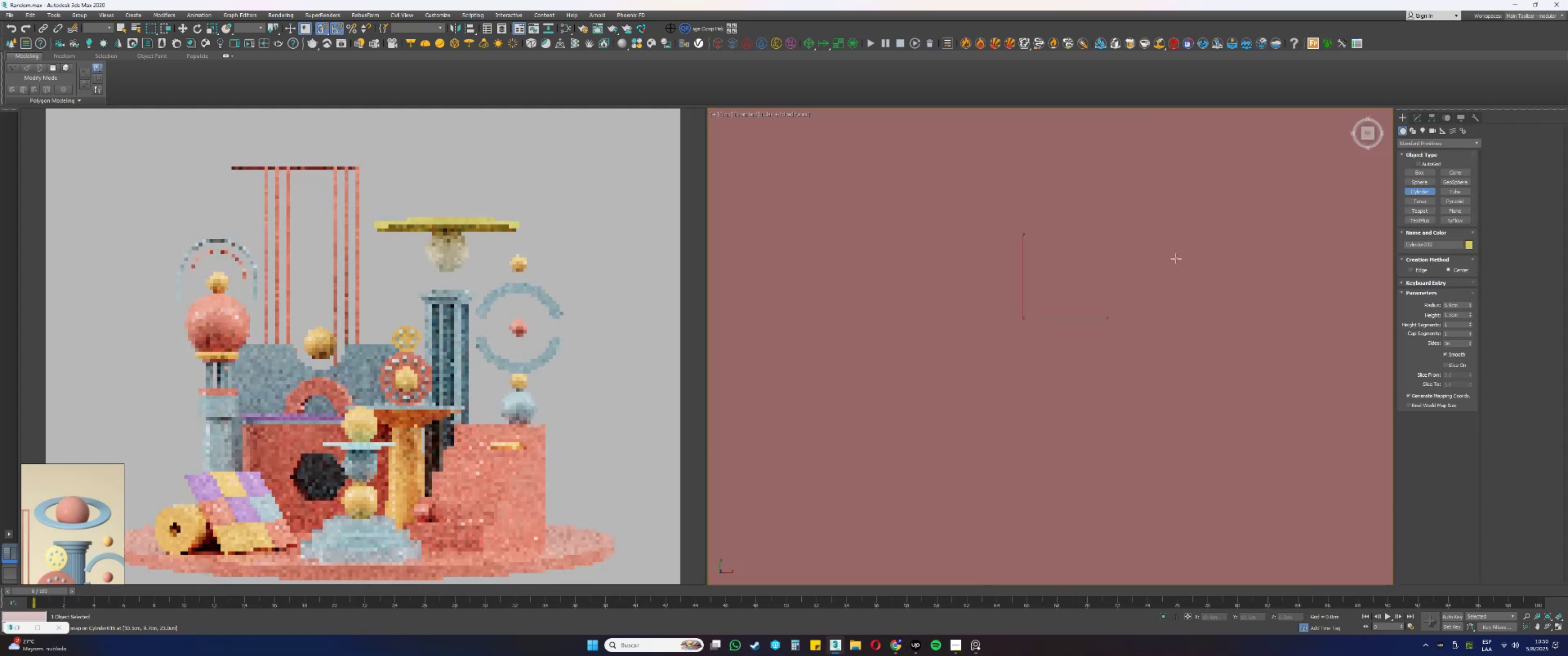 
right_click([1176, 258])
 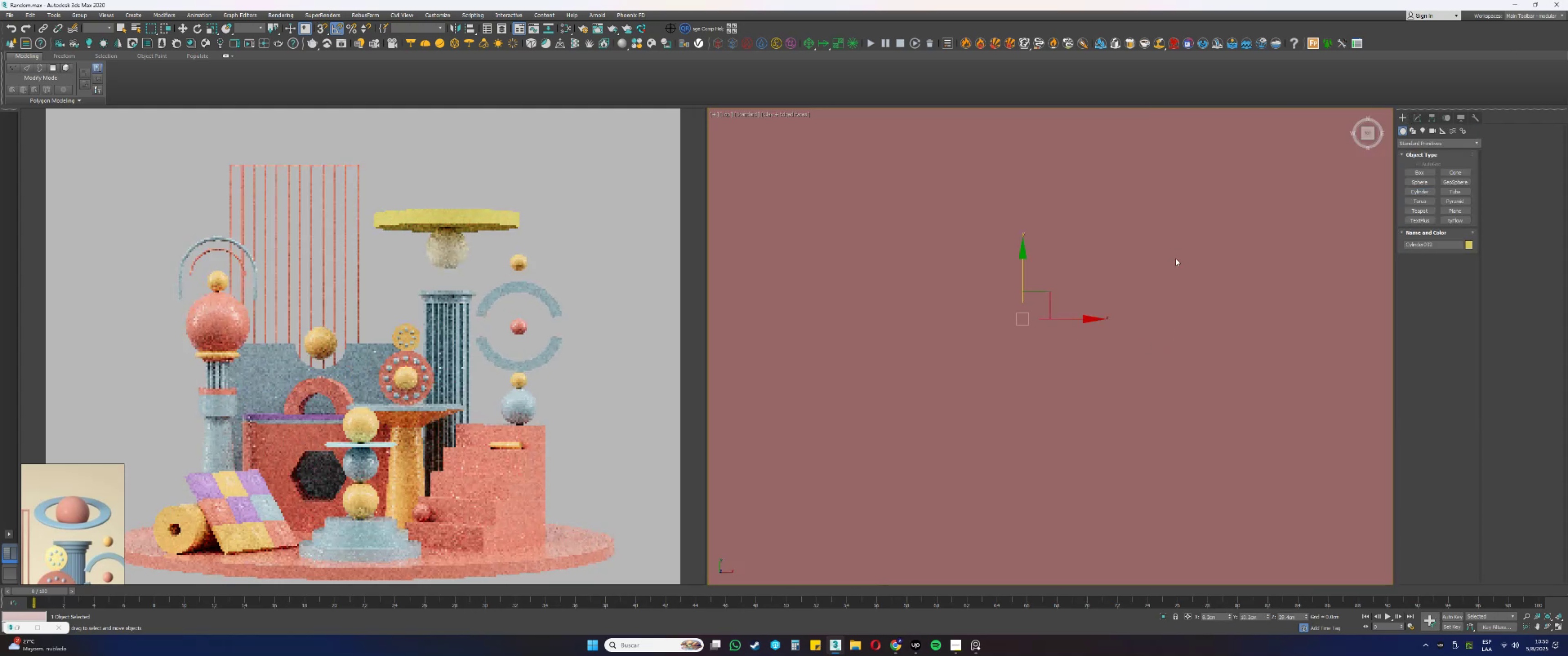 
type(fz)
 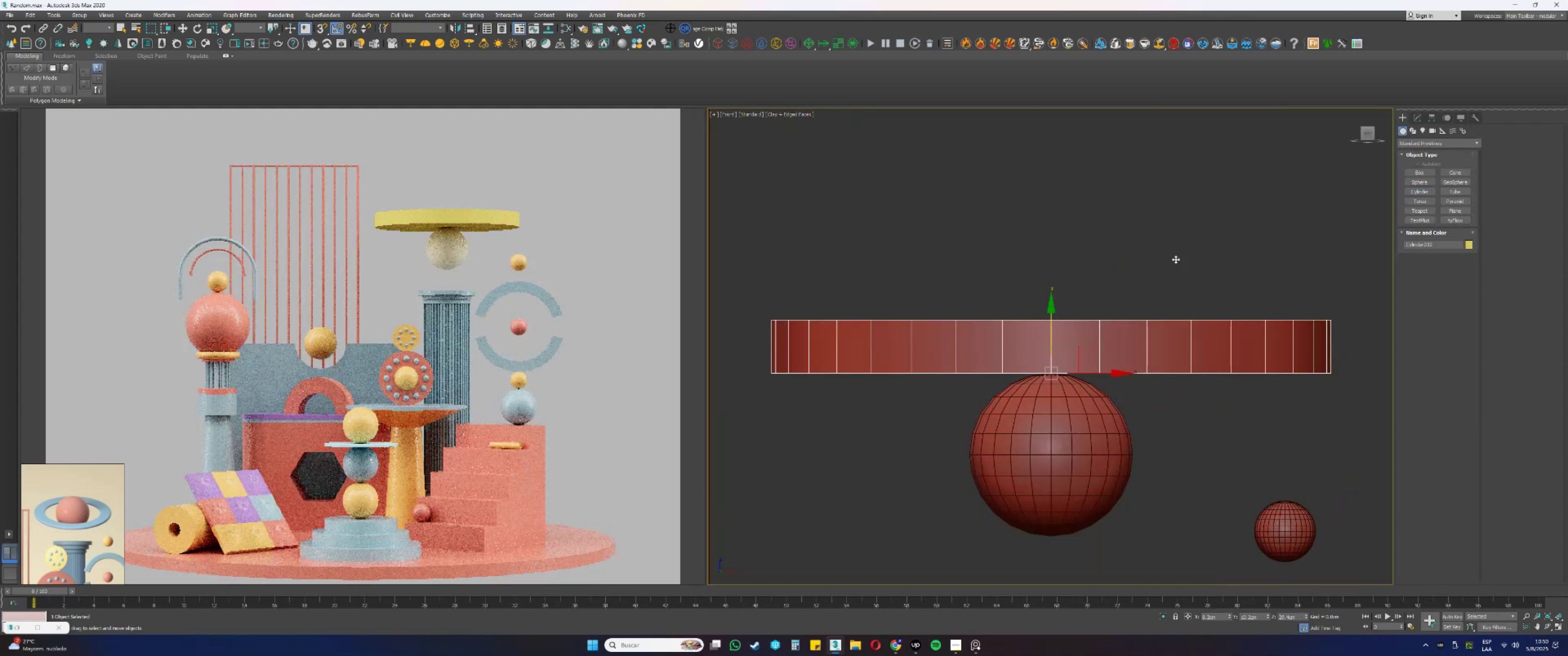 
scroll: coordinate [1108, 238], scroll_direction: down, amount: 3.0
 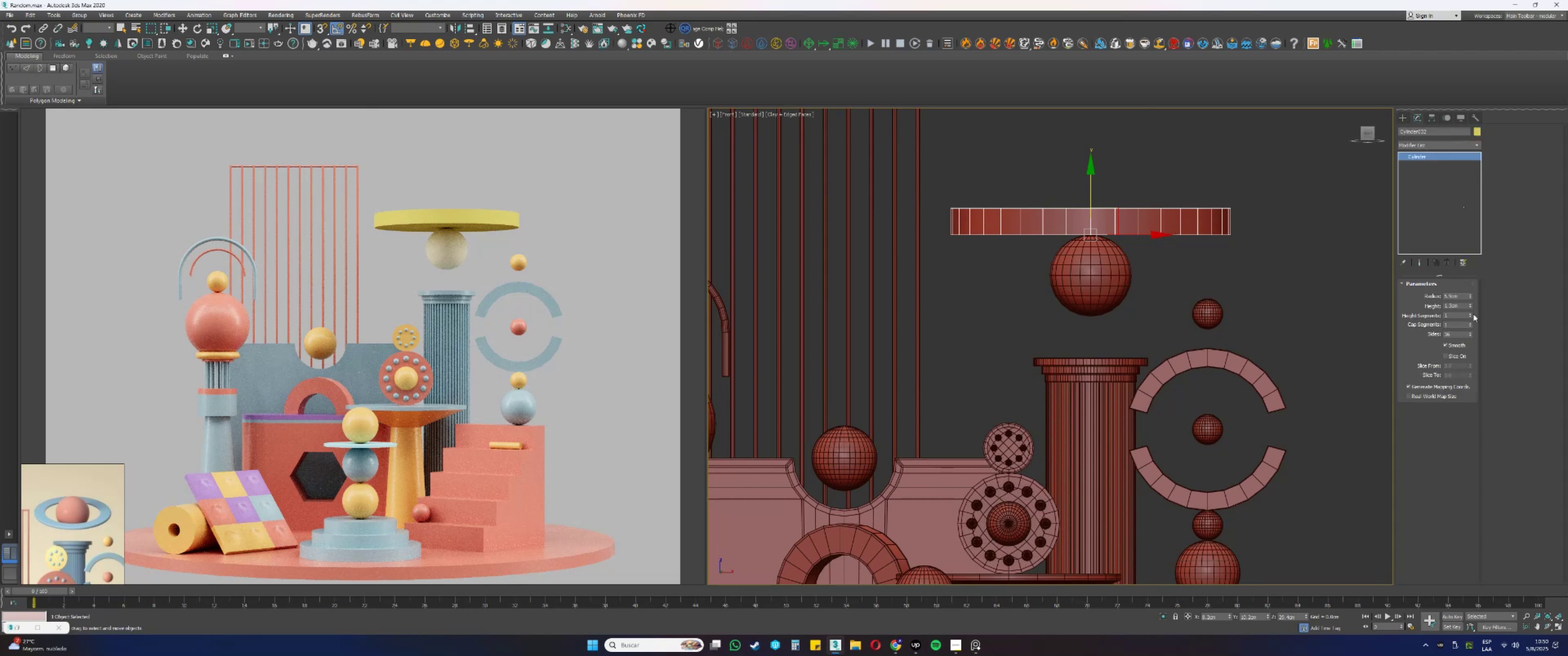 
left_click_drag(start_coordinate=[1460, 308], to_coordinate=[1423, 306])
 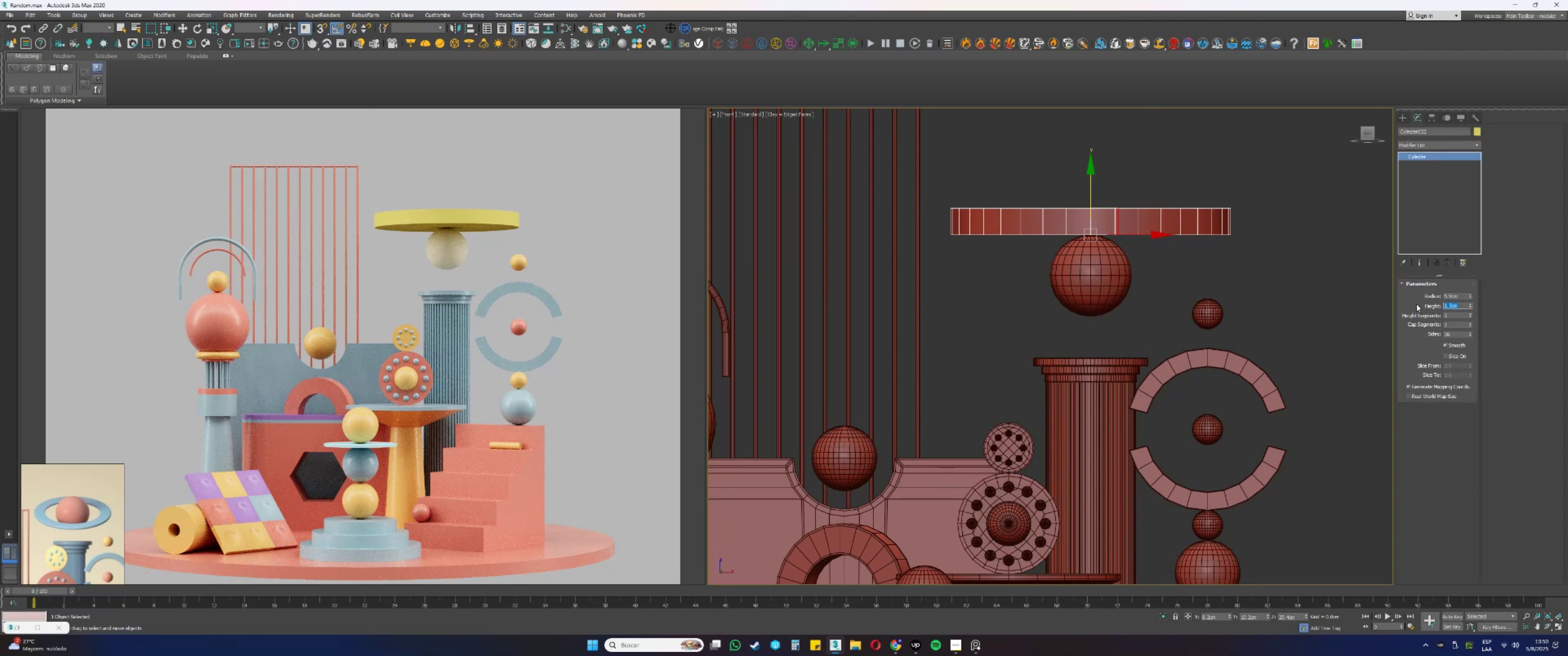 
key(NumpadDecimal)
 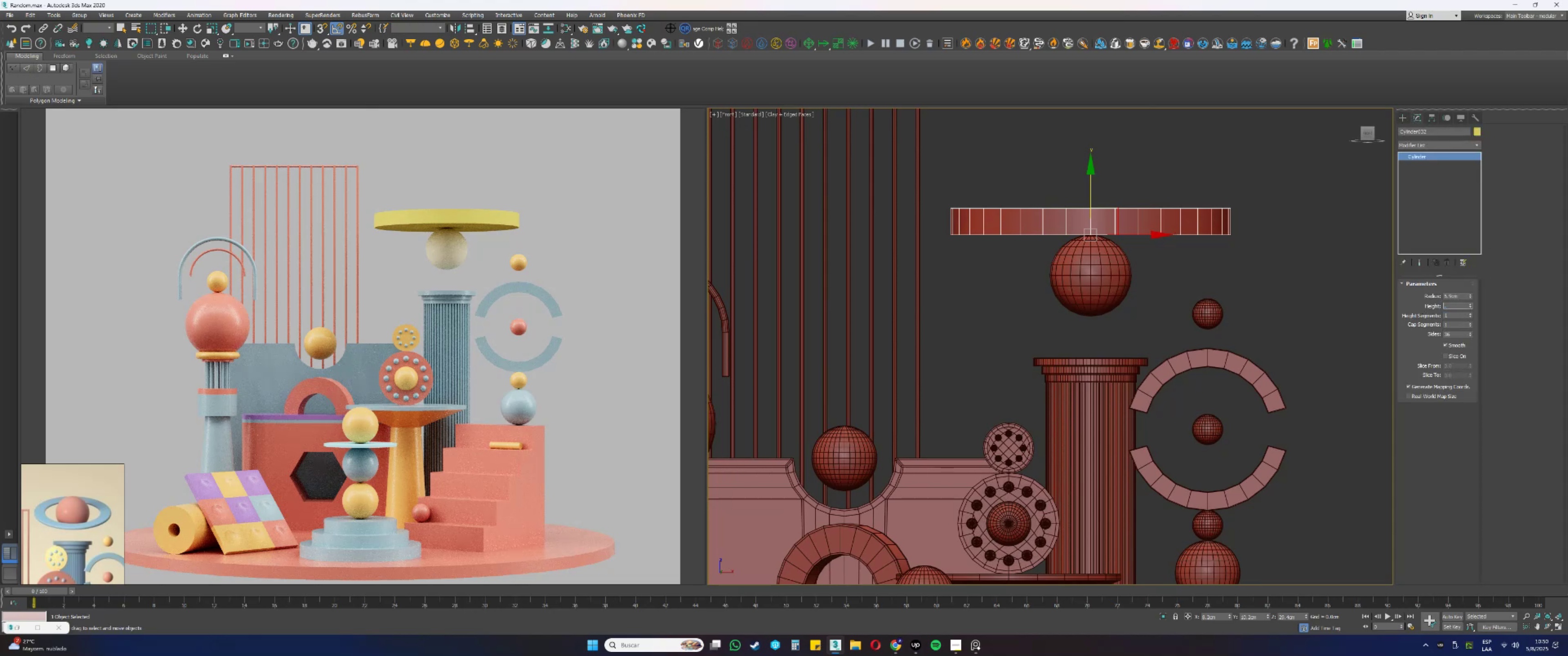 
key(Numpad1)
 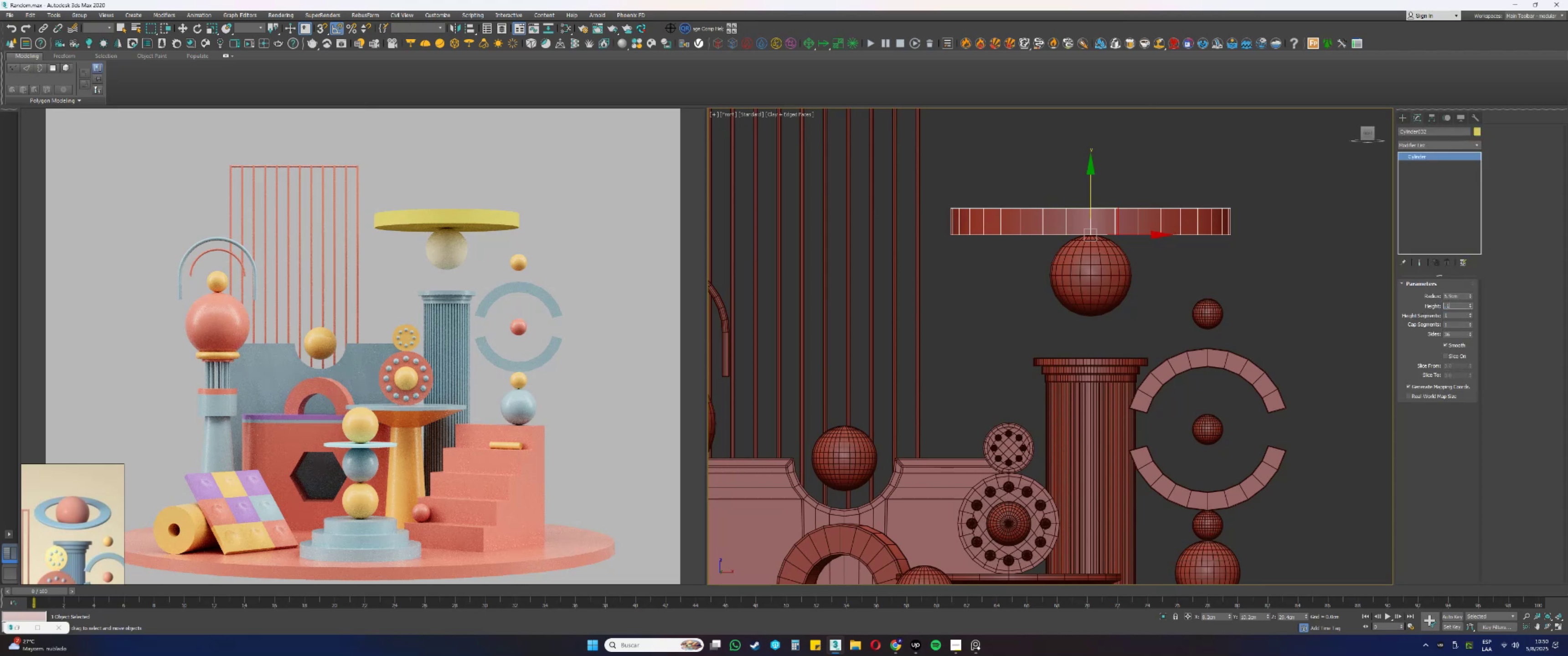 
key(NumpadEnter)
 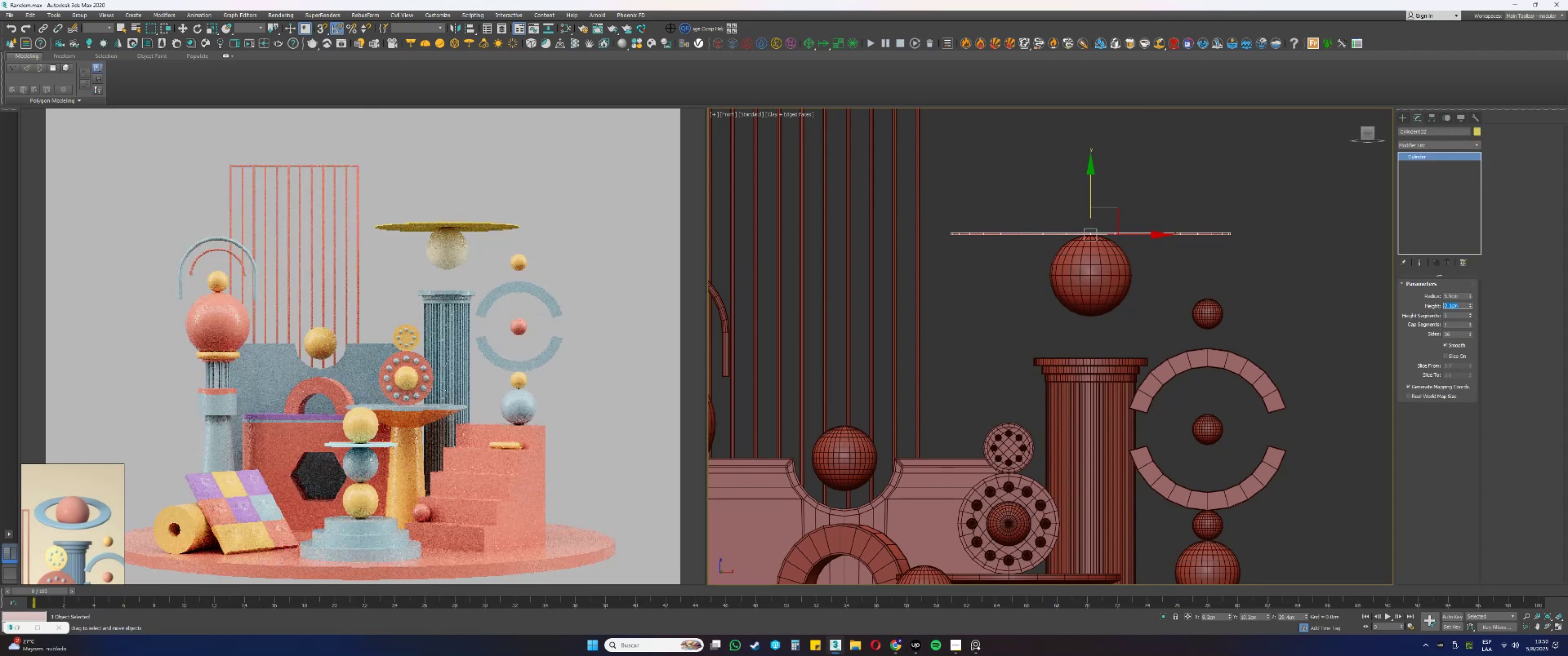 
key(NumpadDecimal)
 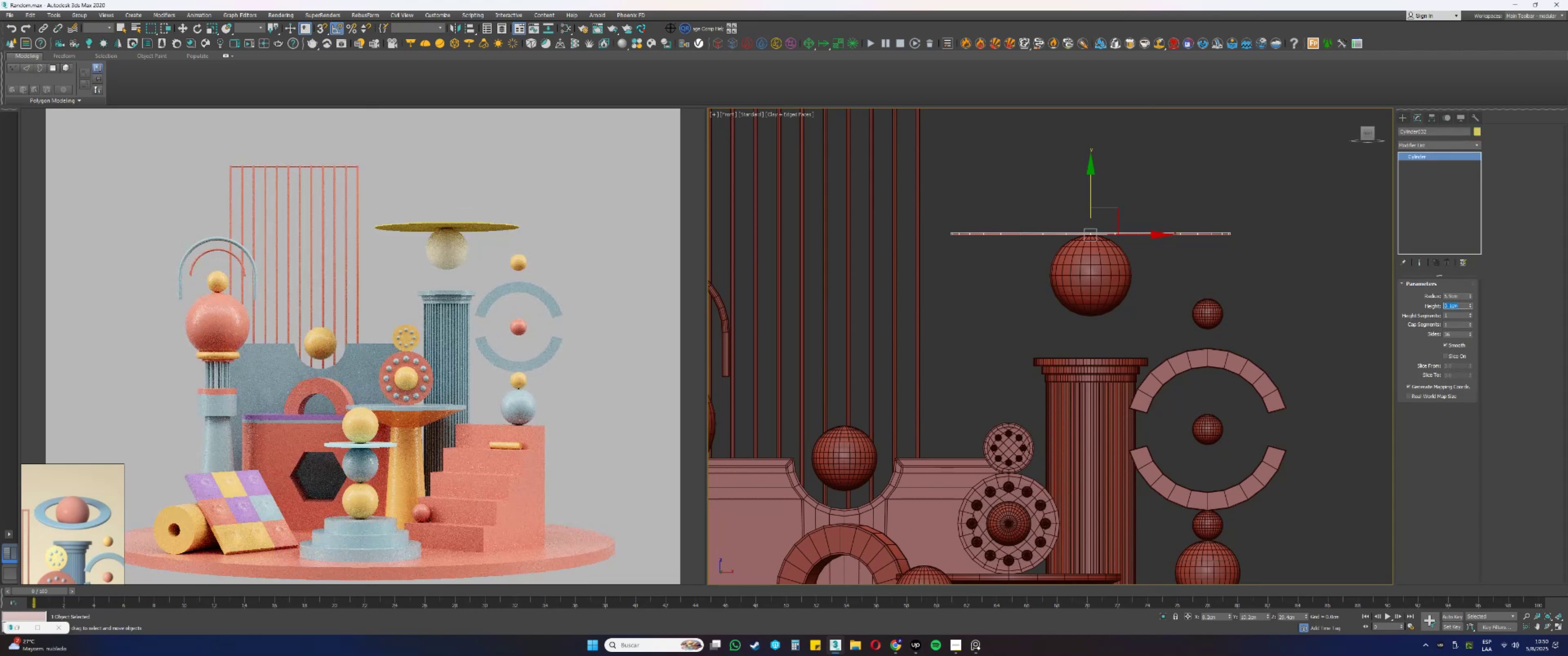 
key(Numpad2)
 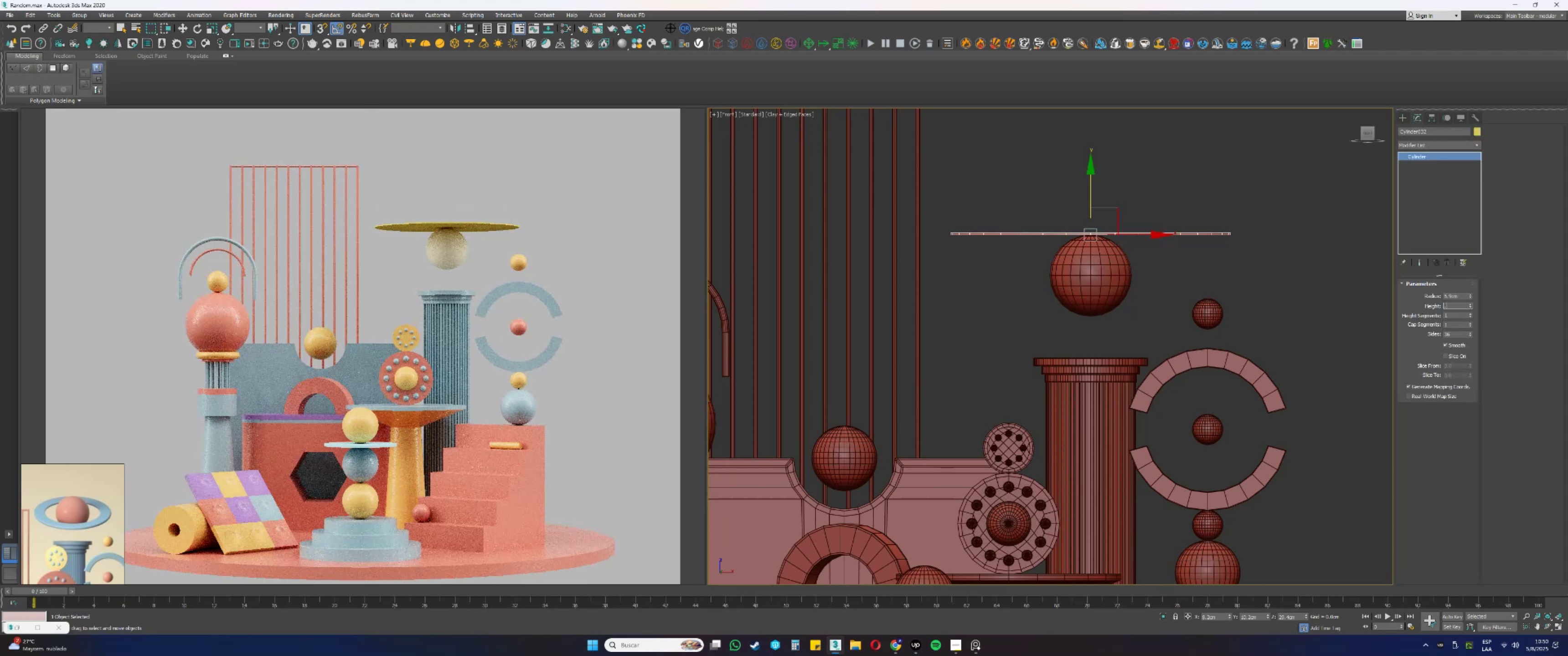 
key(NumpadEnter)
 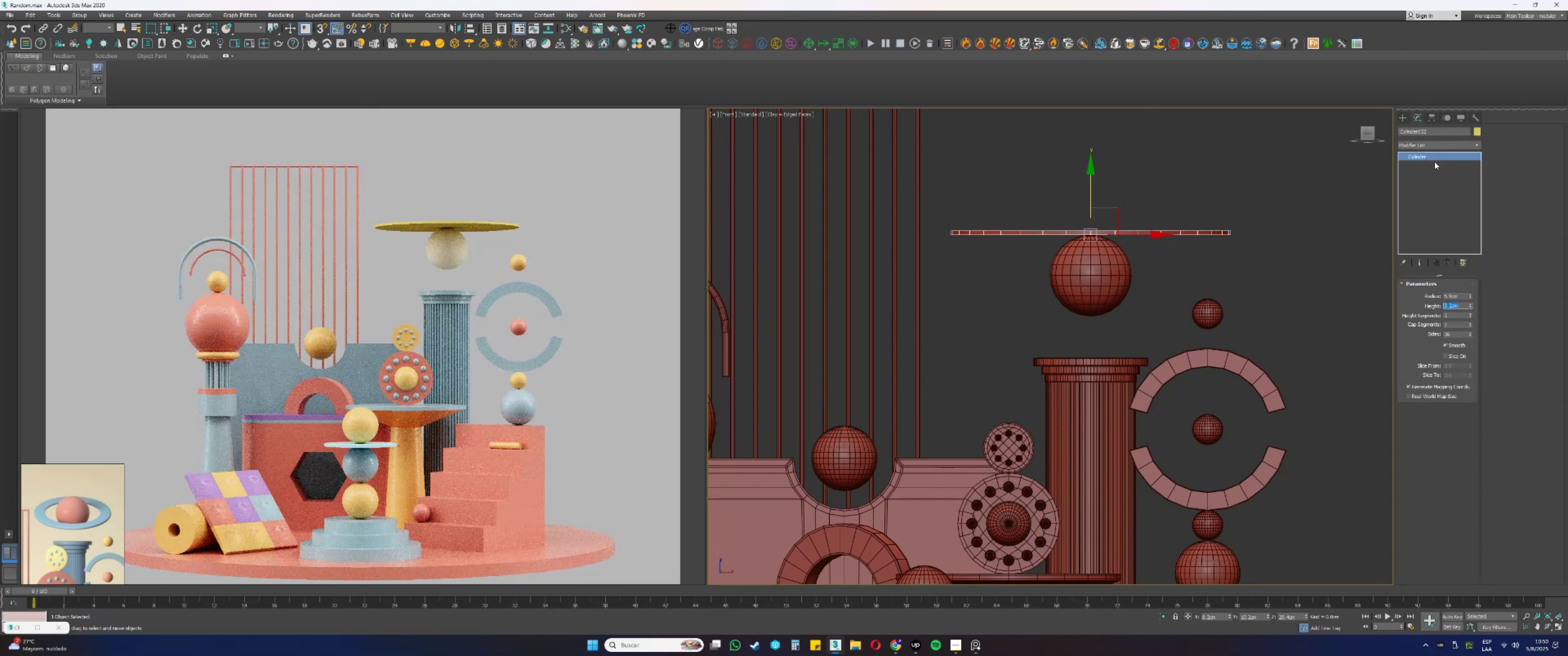 
key(E)
 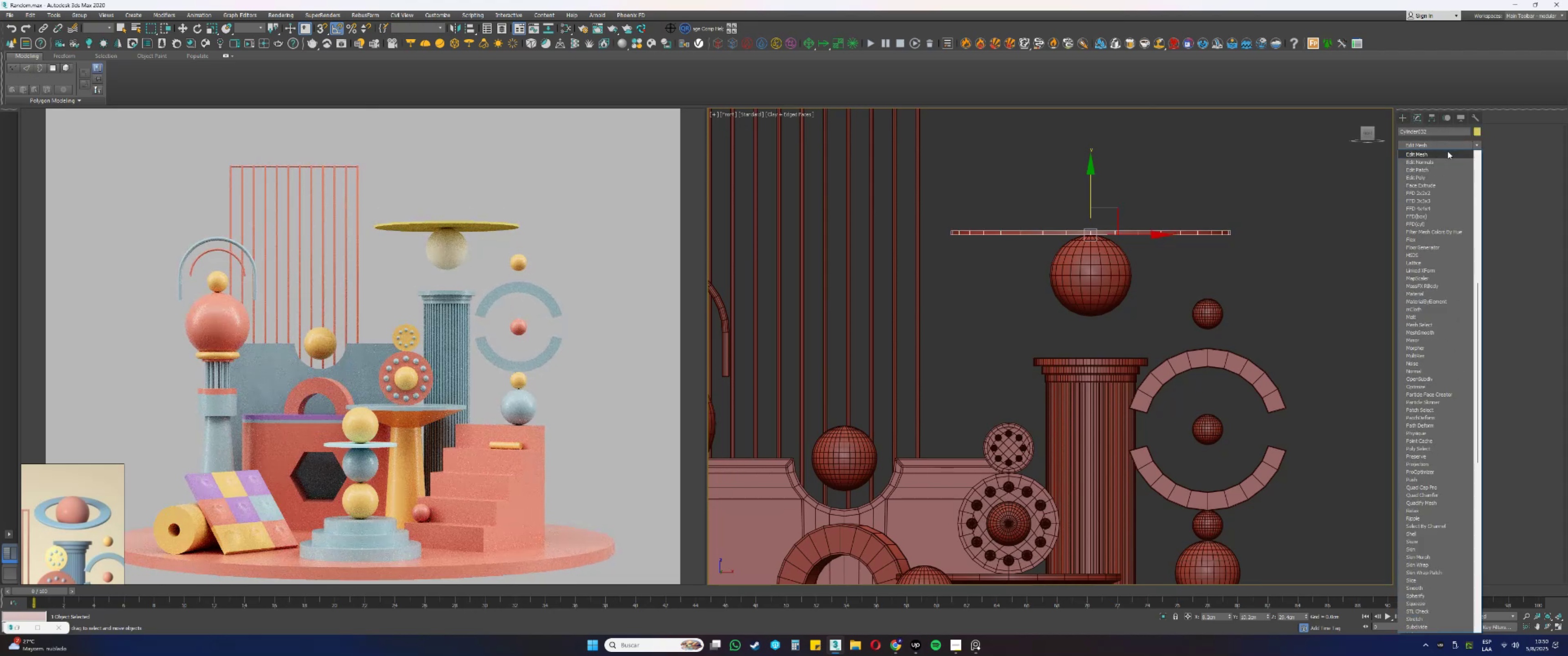 
key(Escape)
 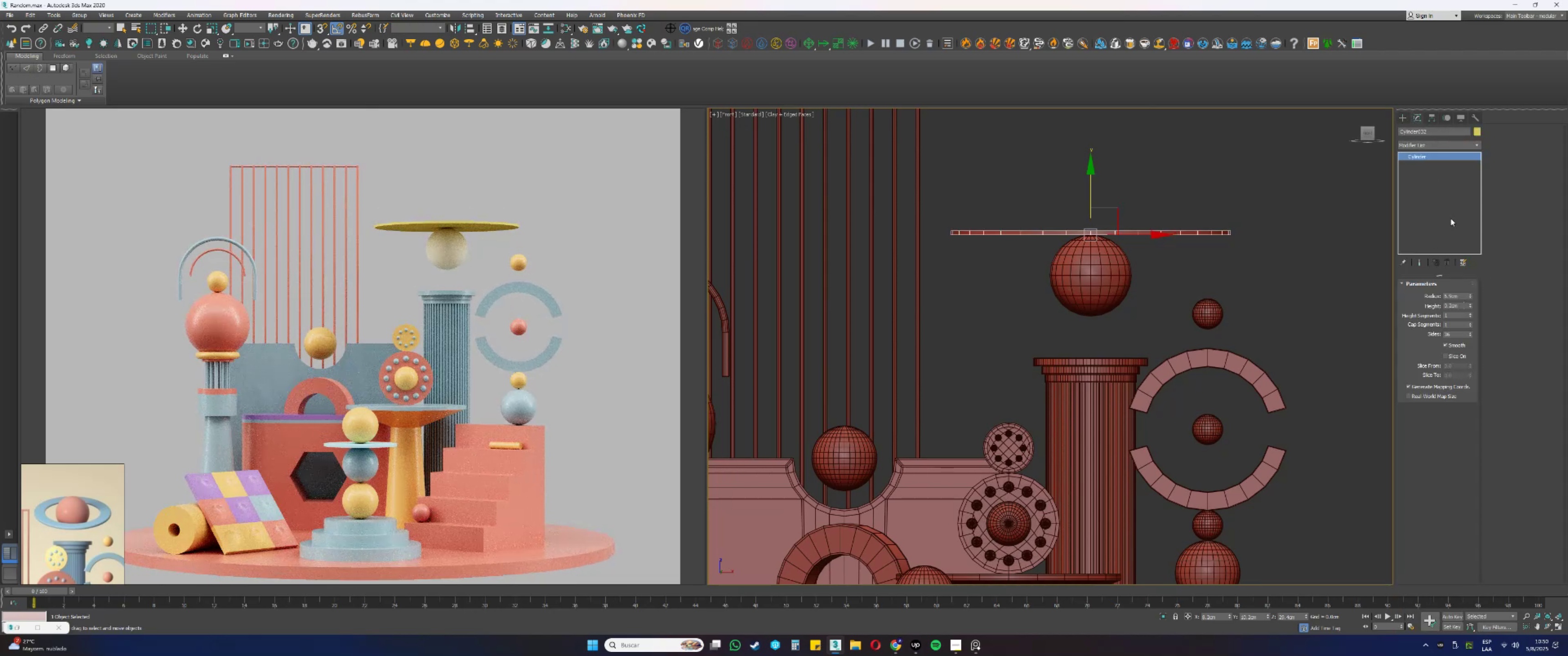 
left_click([1422, 144])
 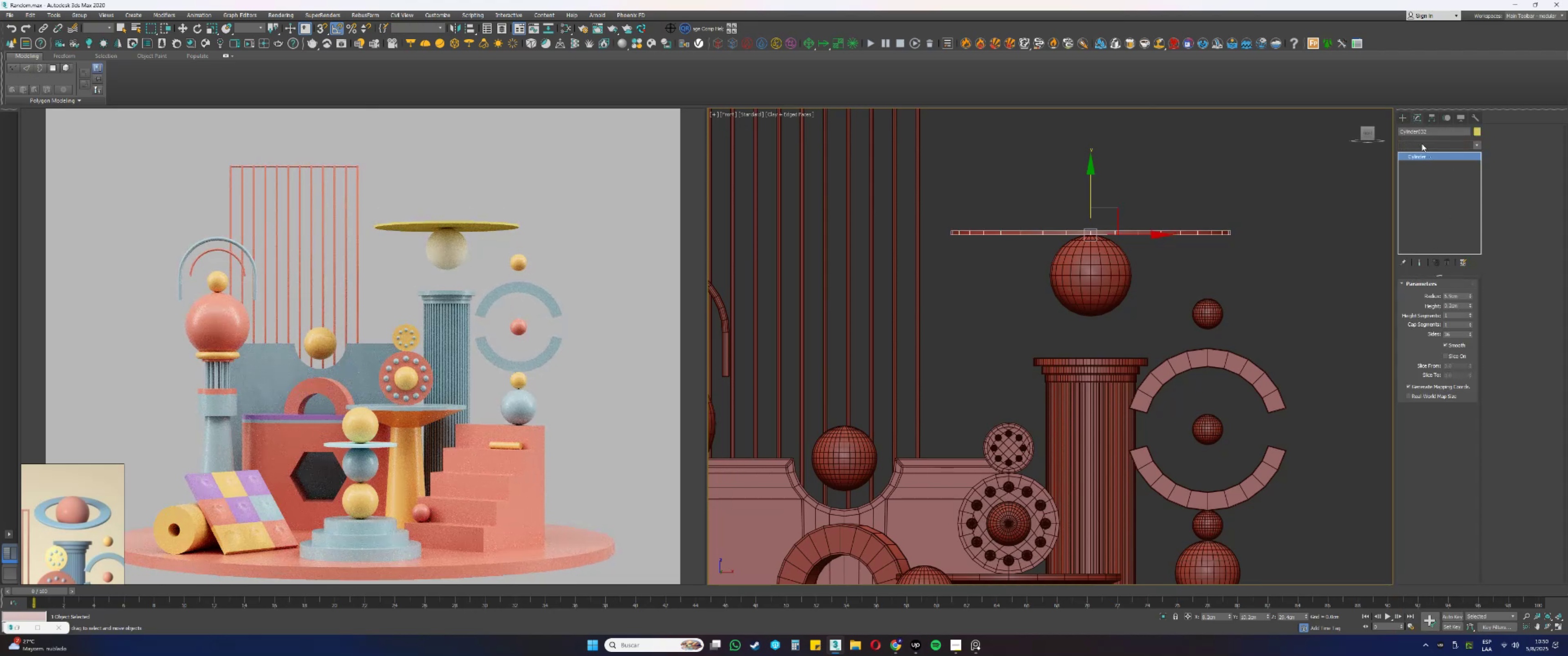 
key(E)
 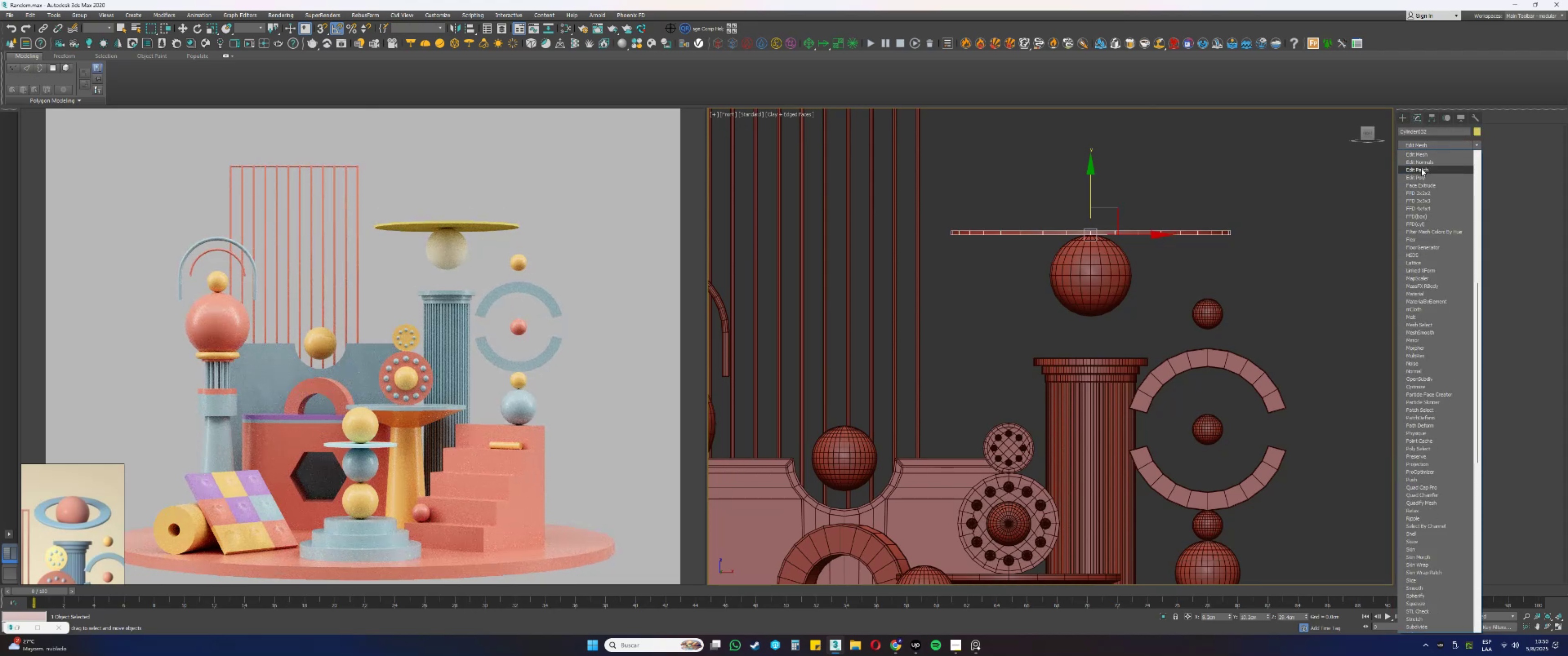 
left_click([1419, 176])
 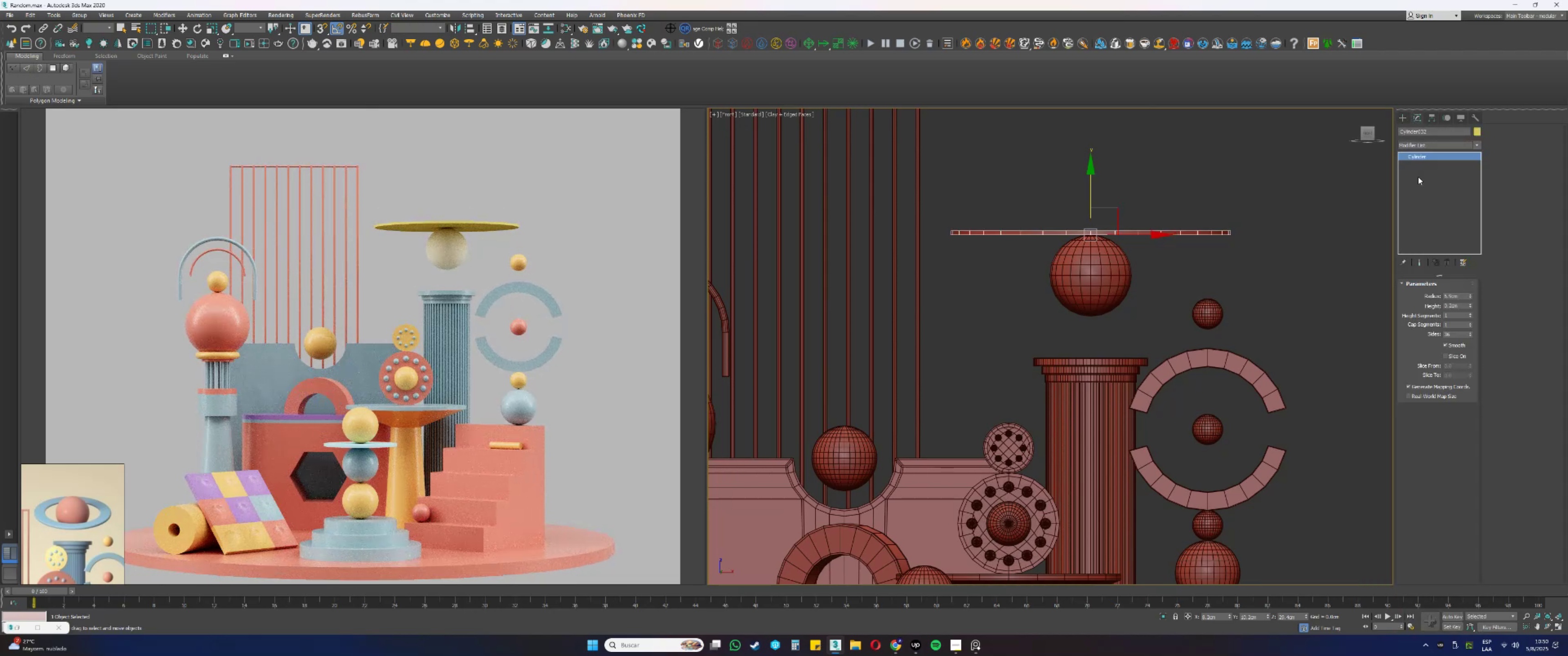 
type(4q)
 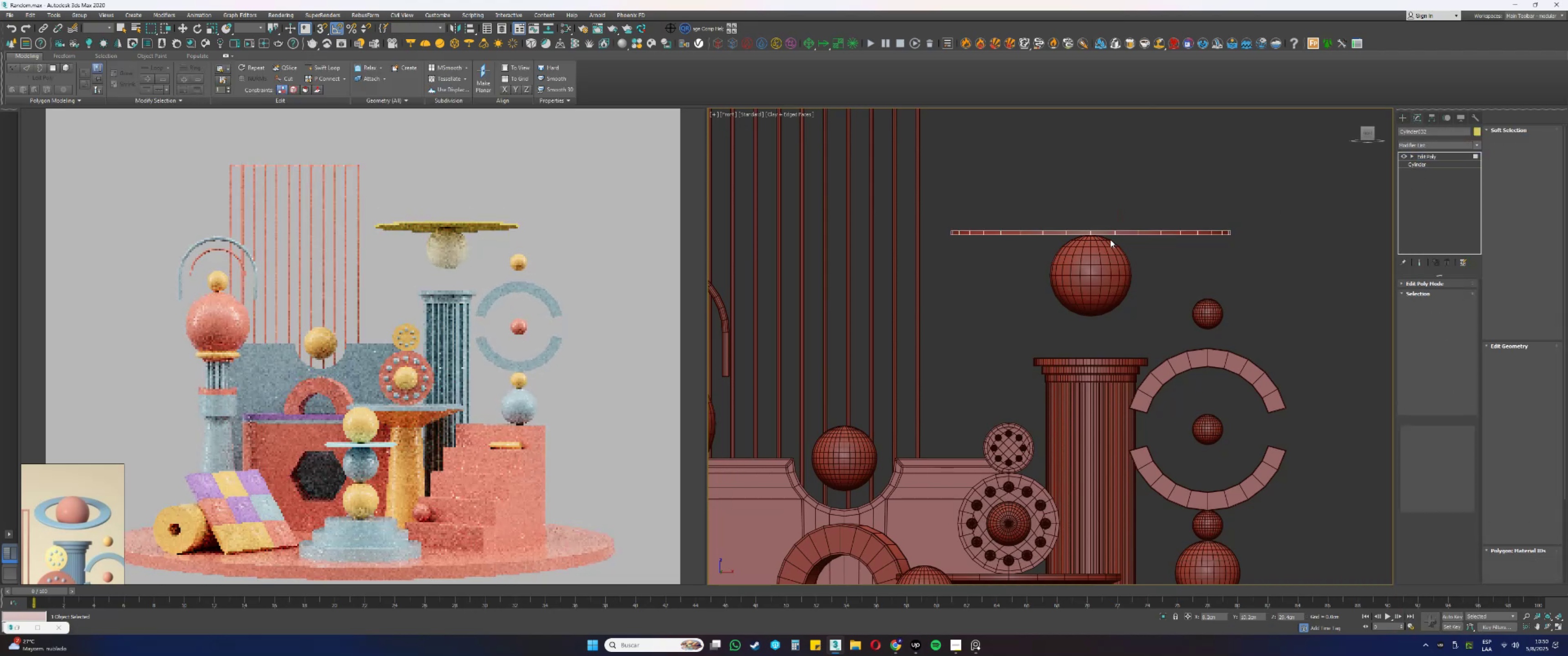 
hold_key(key=AltLeft, duration=1.3)
left_click([1099, 218])
 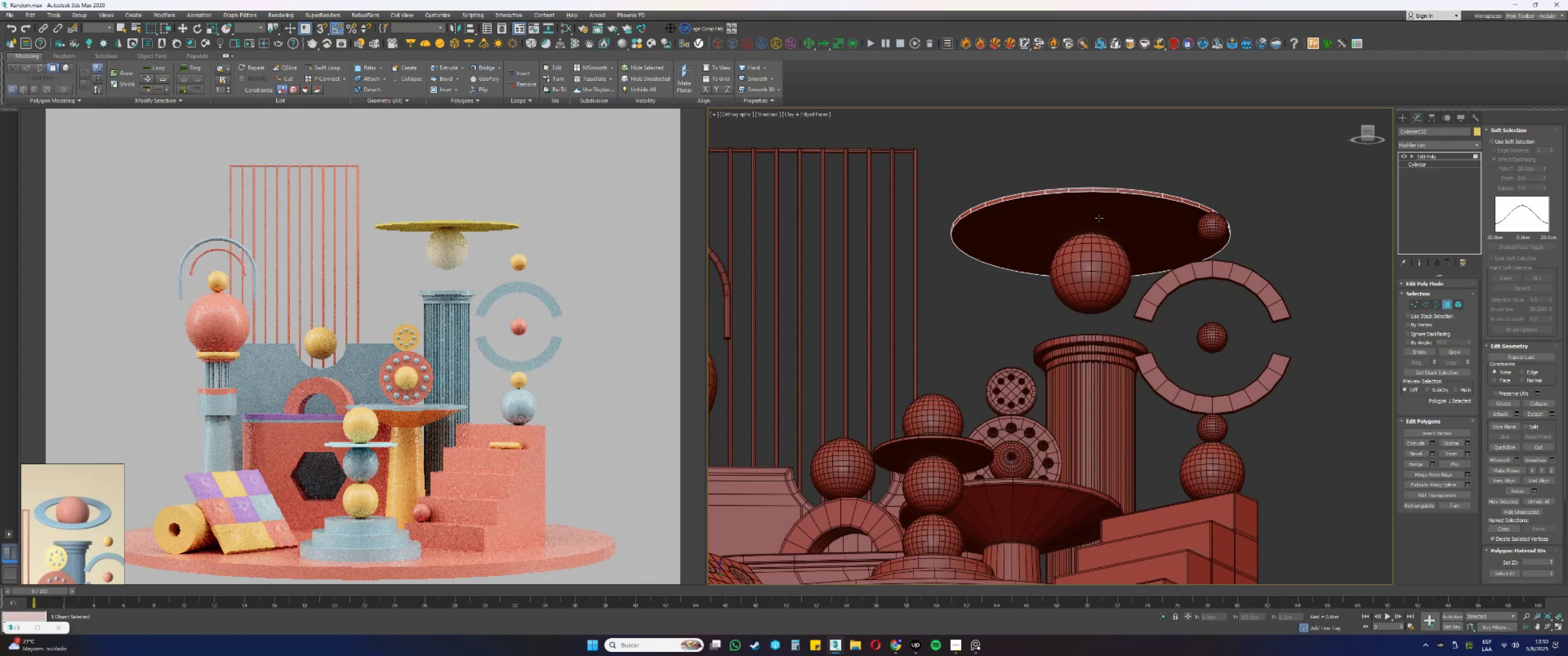 
key(Control+ControlLeft)
 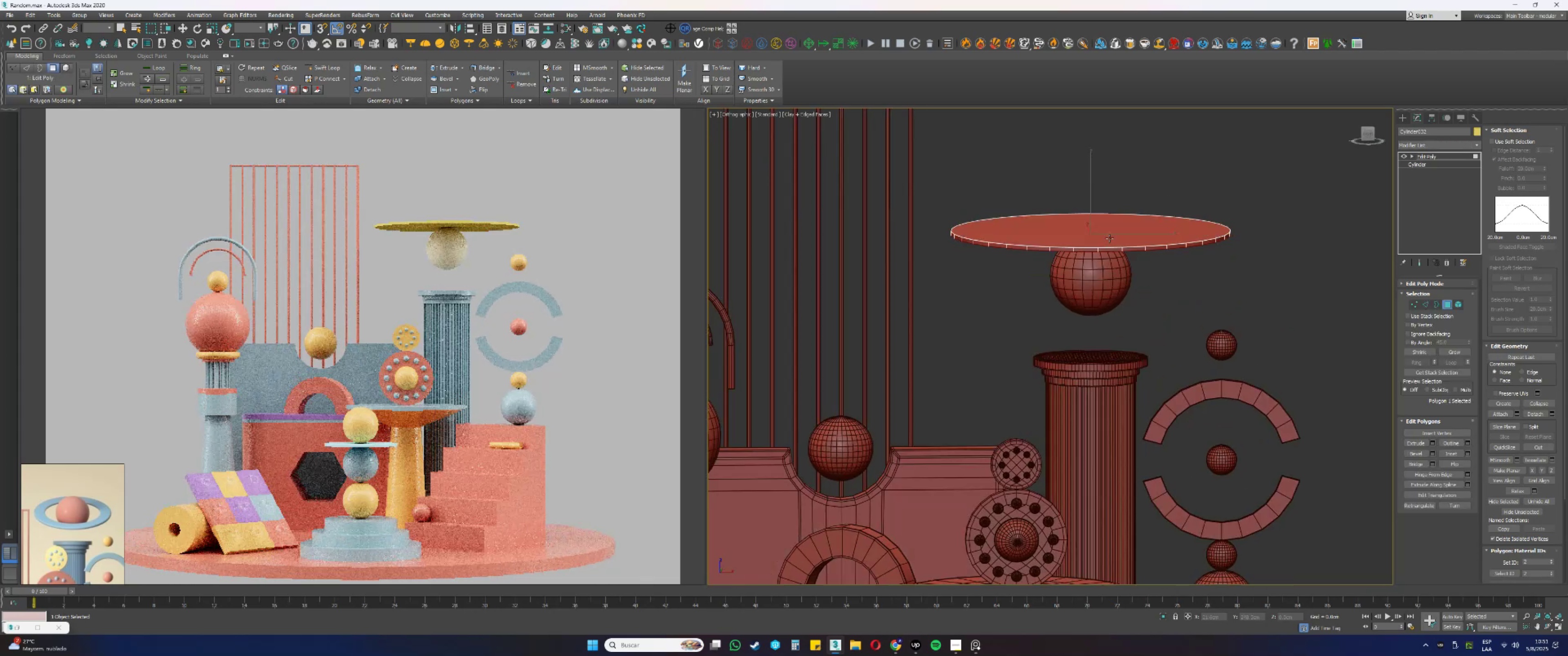 
key(Control+ControlLeft)
 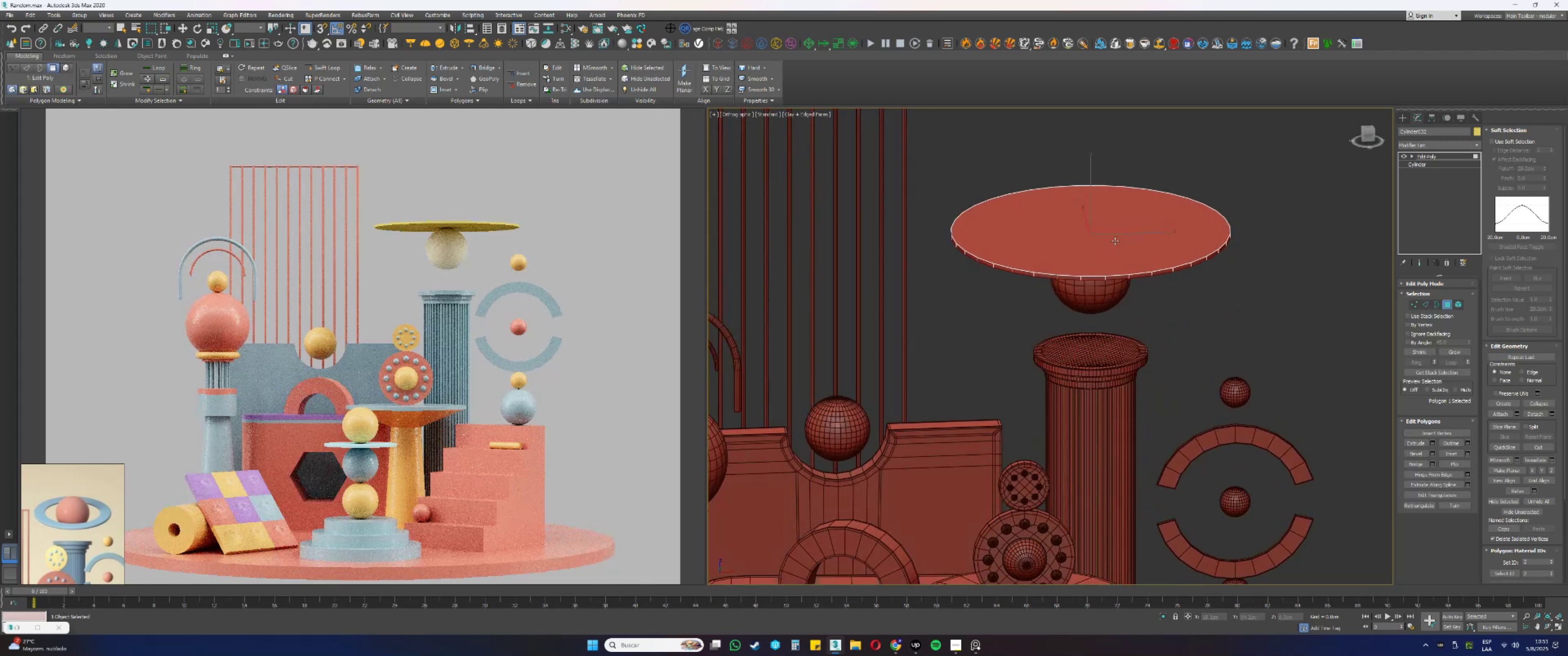 
left_click([1115, 241])
 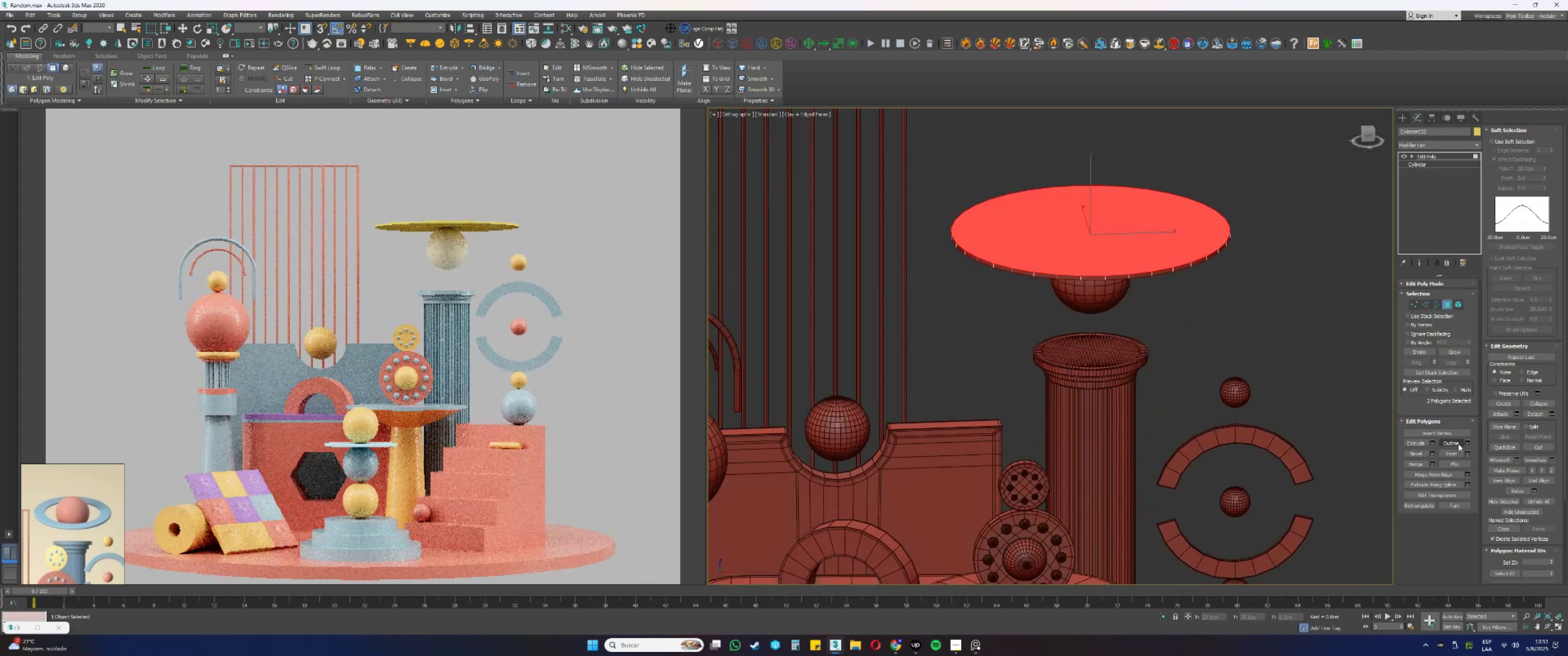 
left_click([1449, 451])
 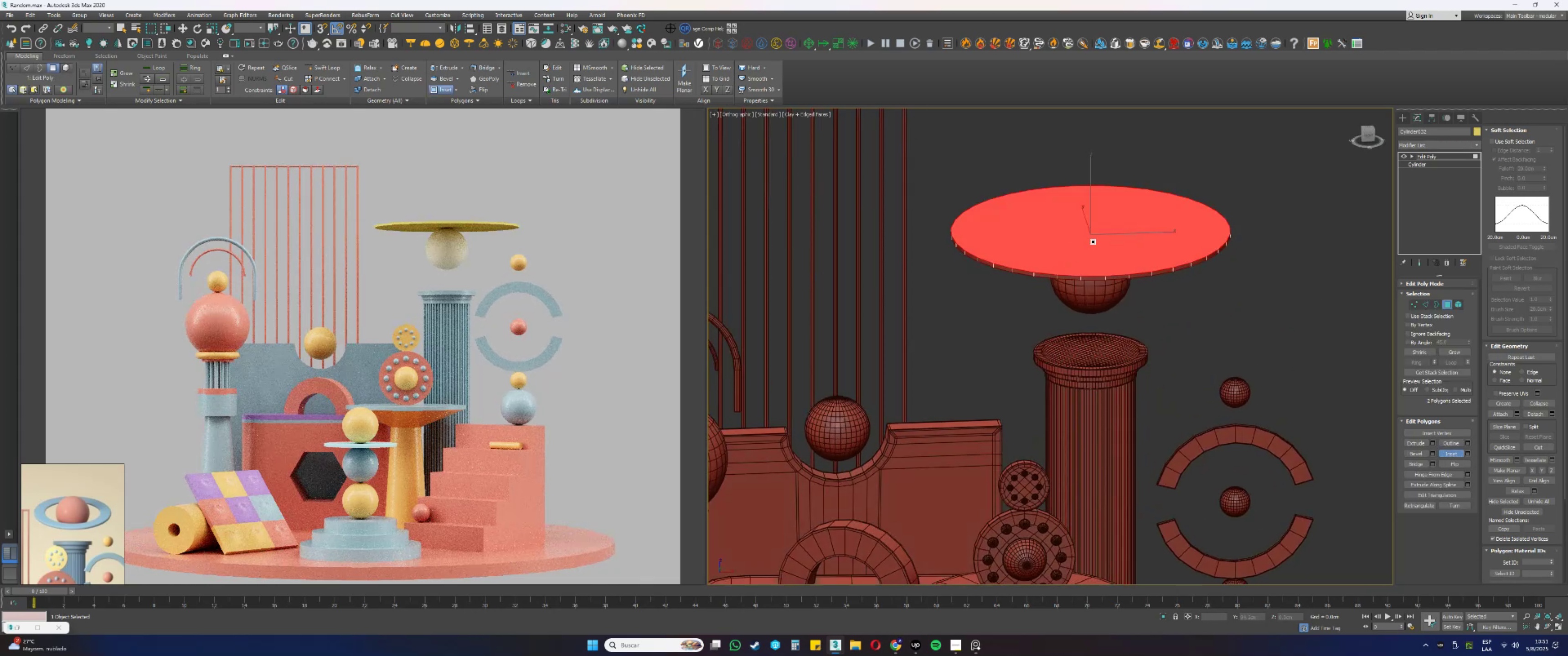 
left_click_drag(start_coordinate=[1107, 233], to_coordinate=[1106, 266])
 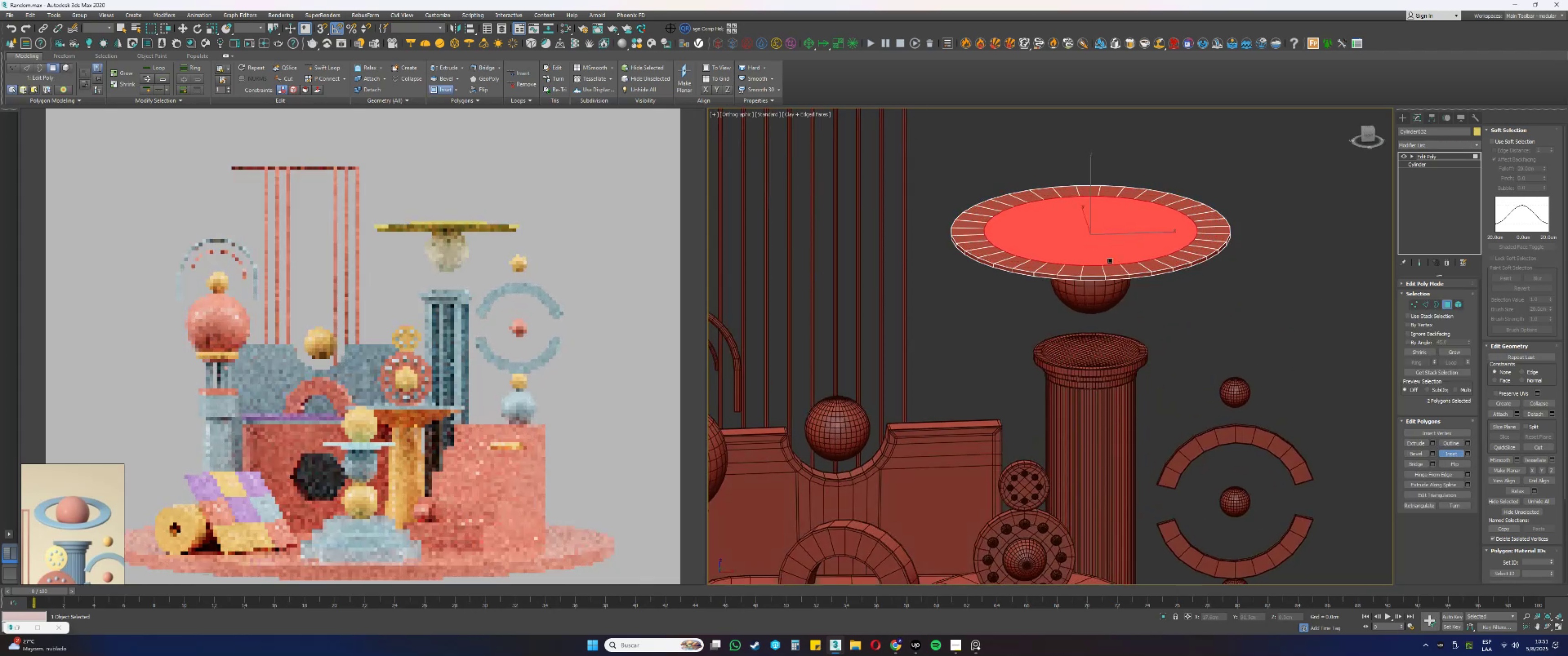 
right_click([1120, 249])
 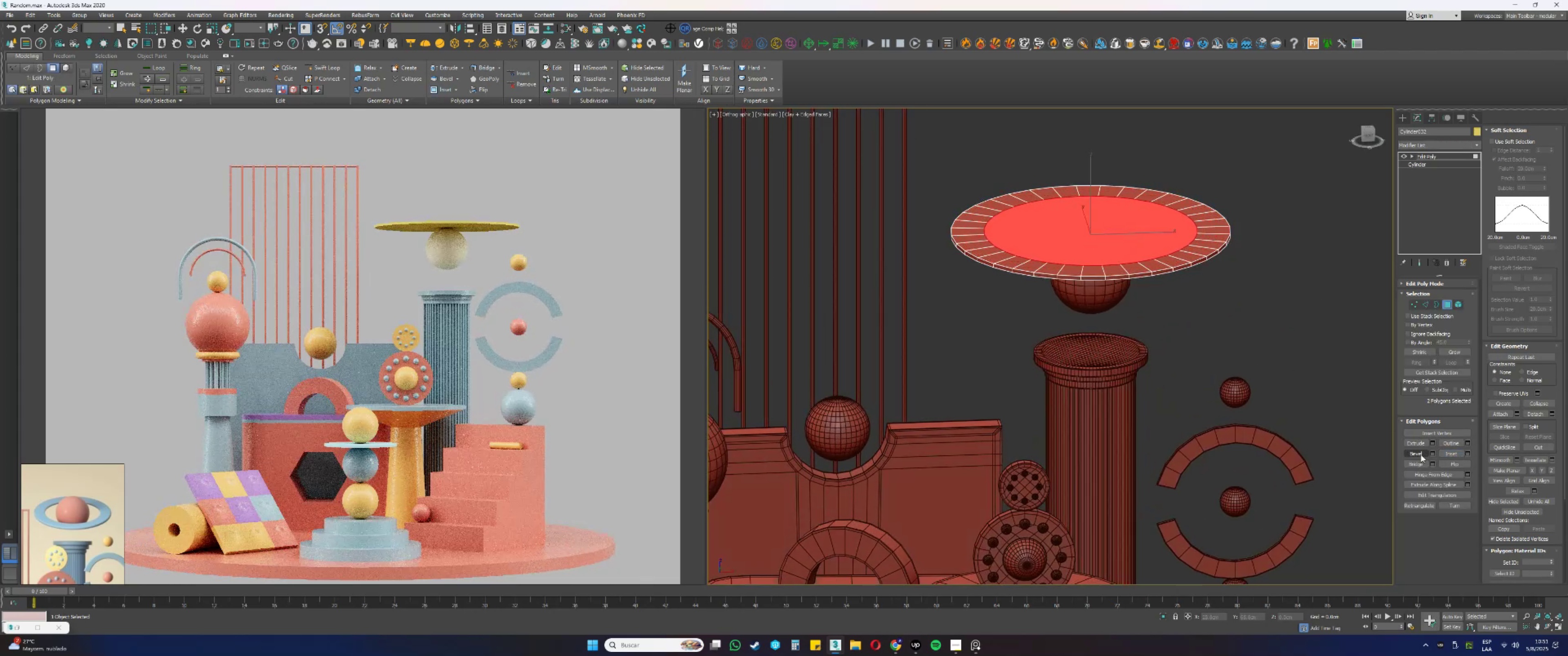 
left_click([1423, 466])
 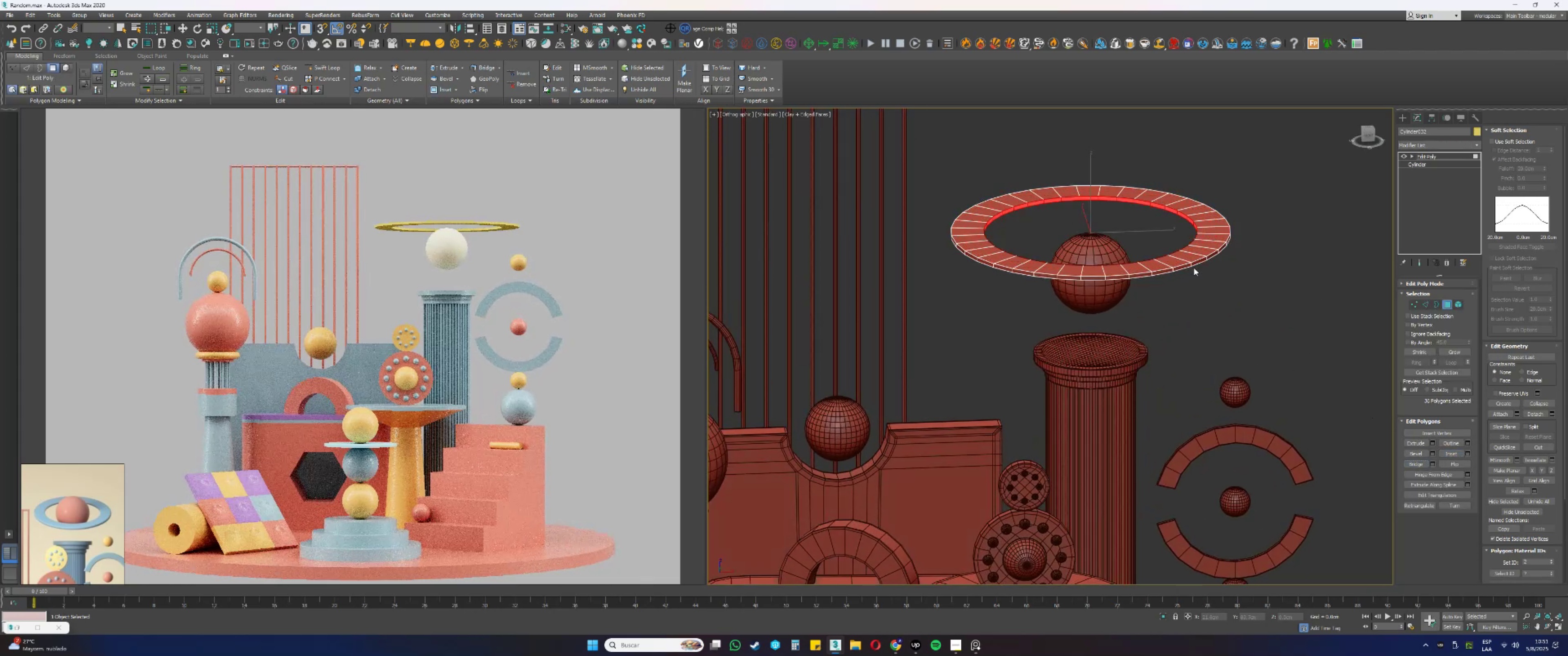 
scroll: coordinate [1192, 215], scroll_direction: up, amount: 4.0
 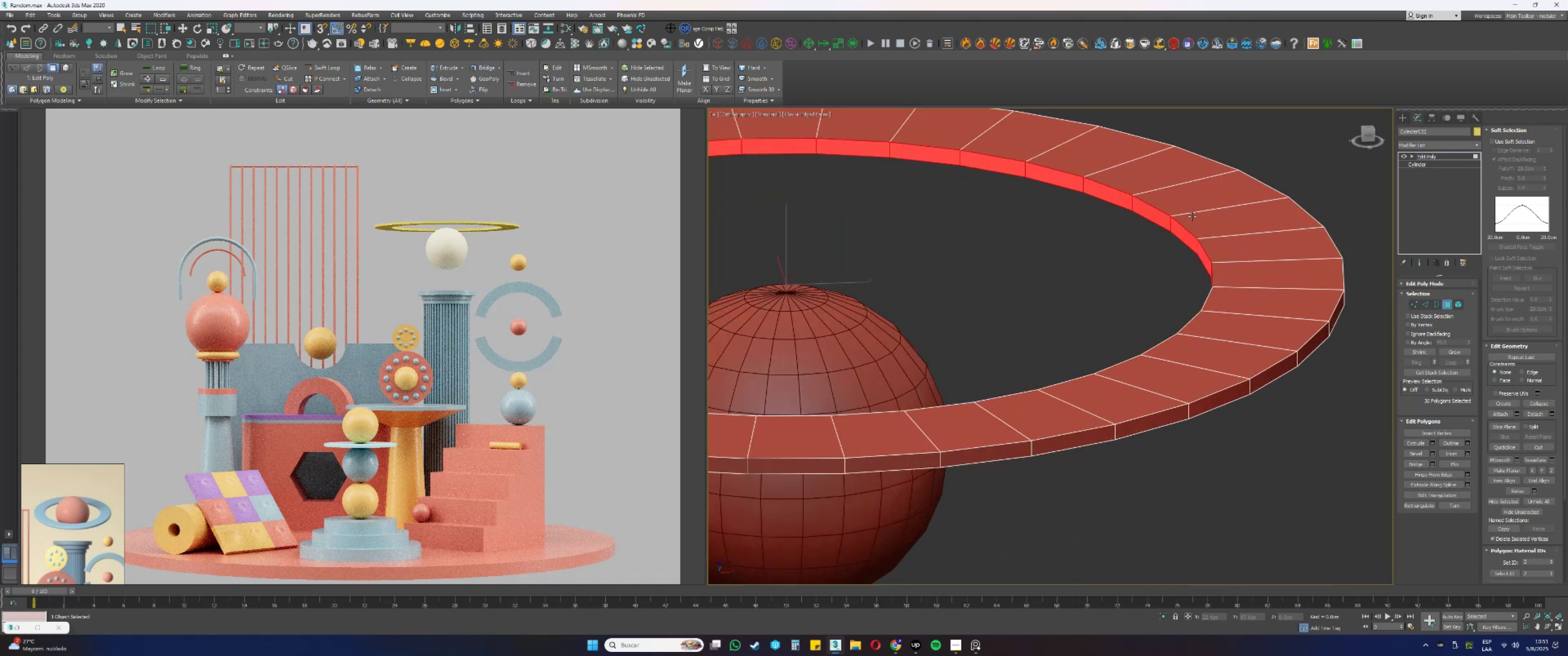 
key(Alt+AltLeft)
 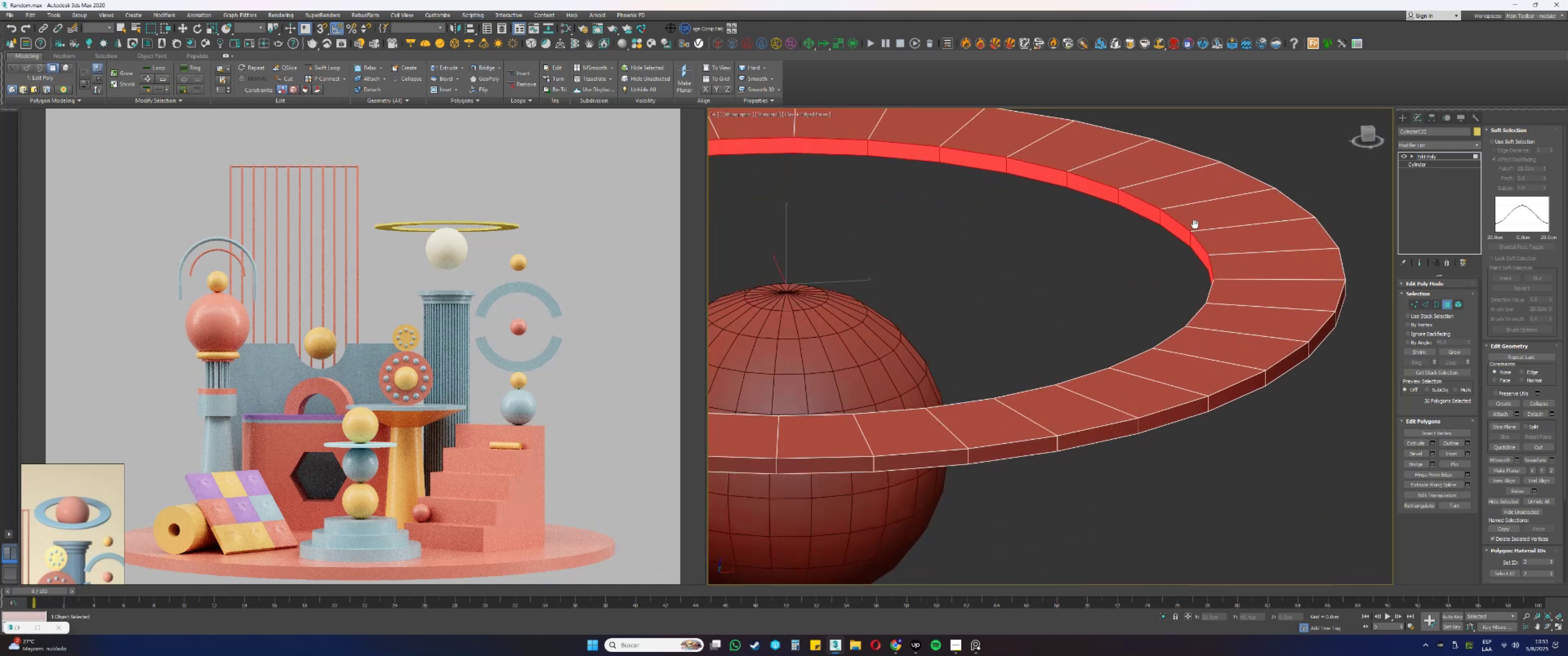 
key(2)
 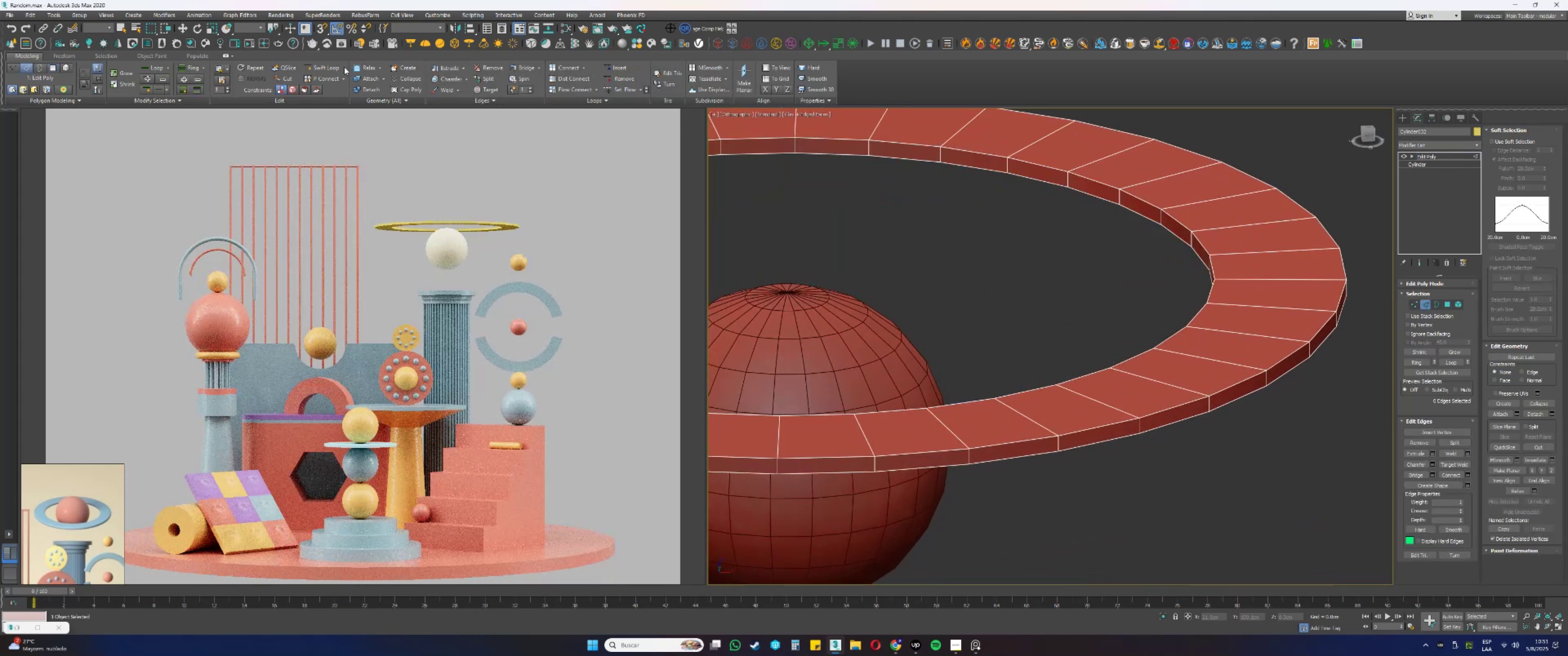 
scroll: coordinate [965, 162], scroll_direction: up, amount: 3.0
 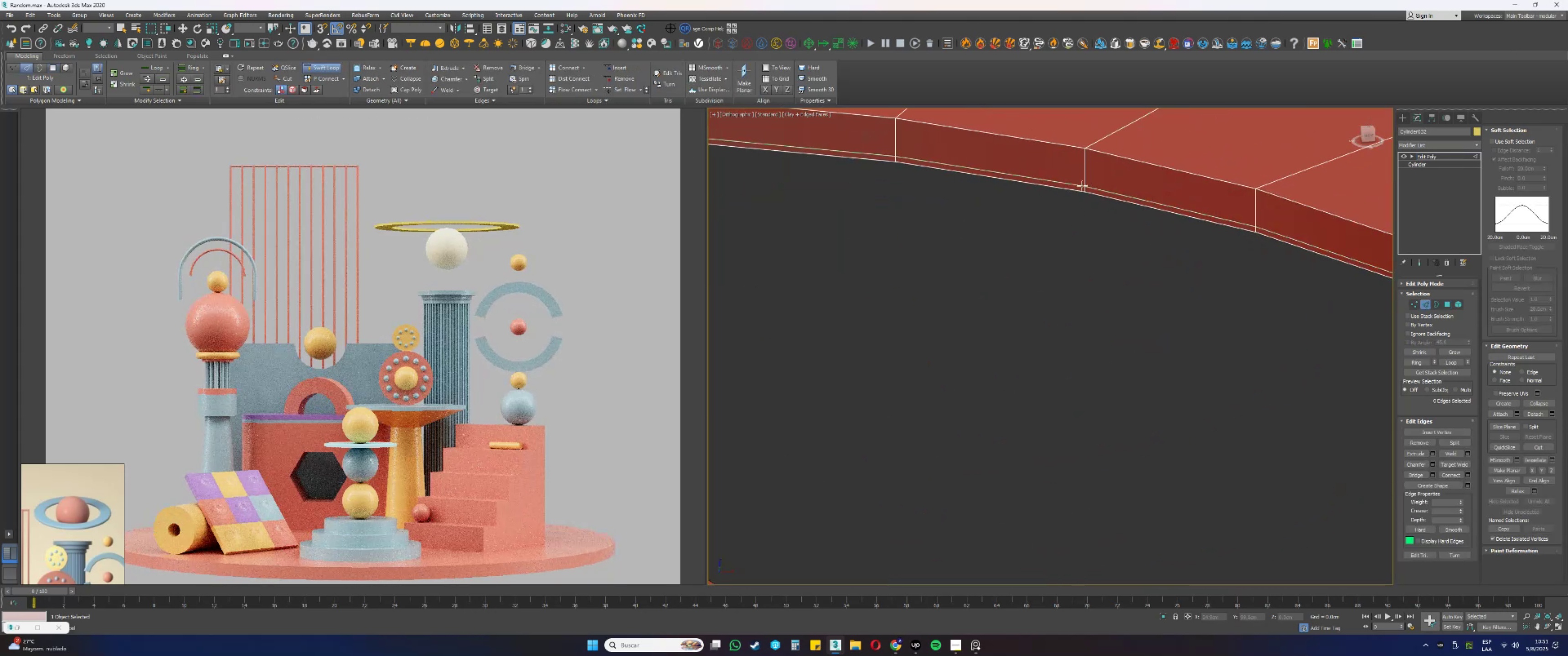 
left_click([1085, 186])
 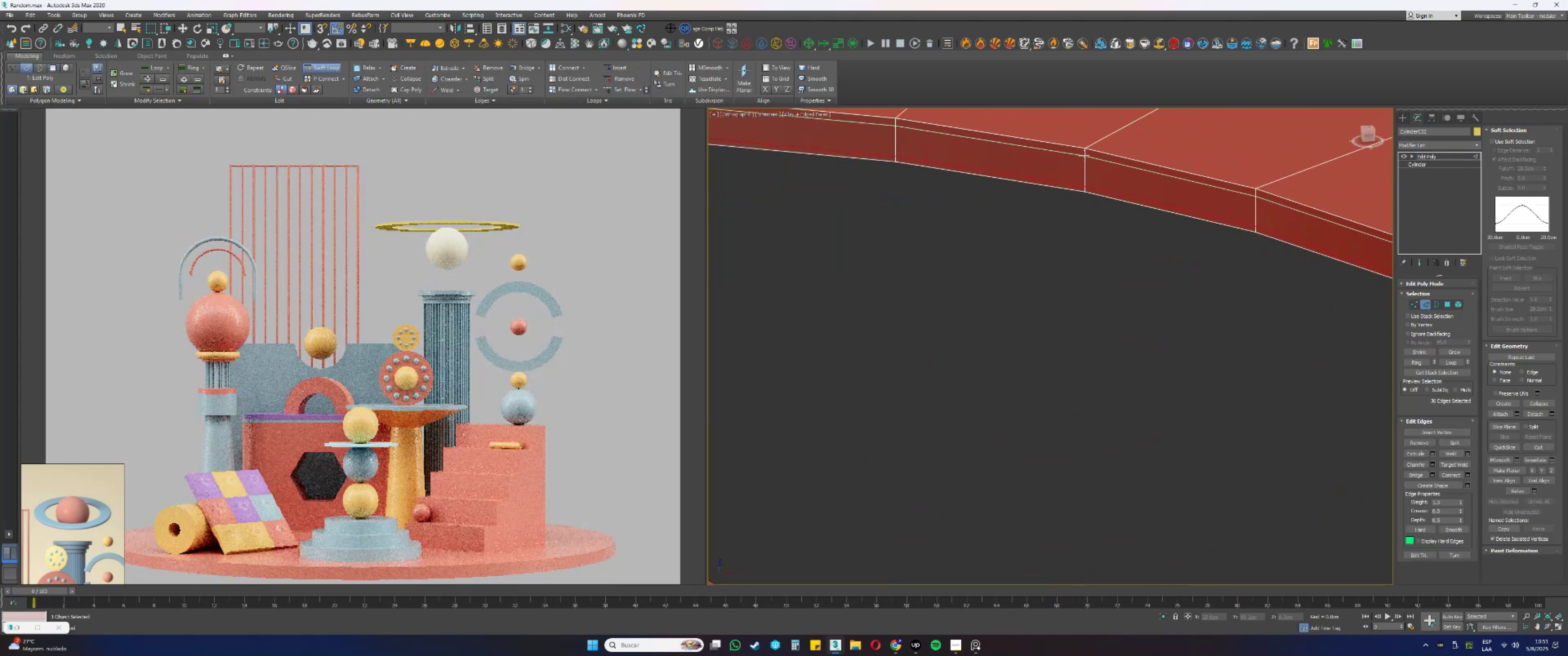 
left_click([1084, 154])
 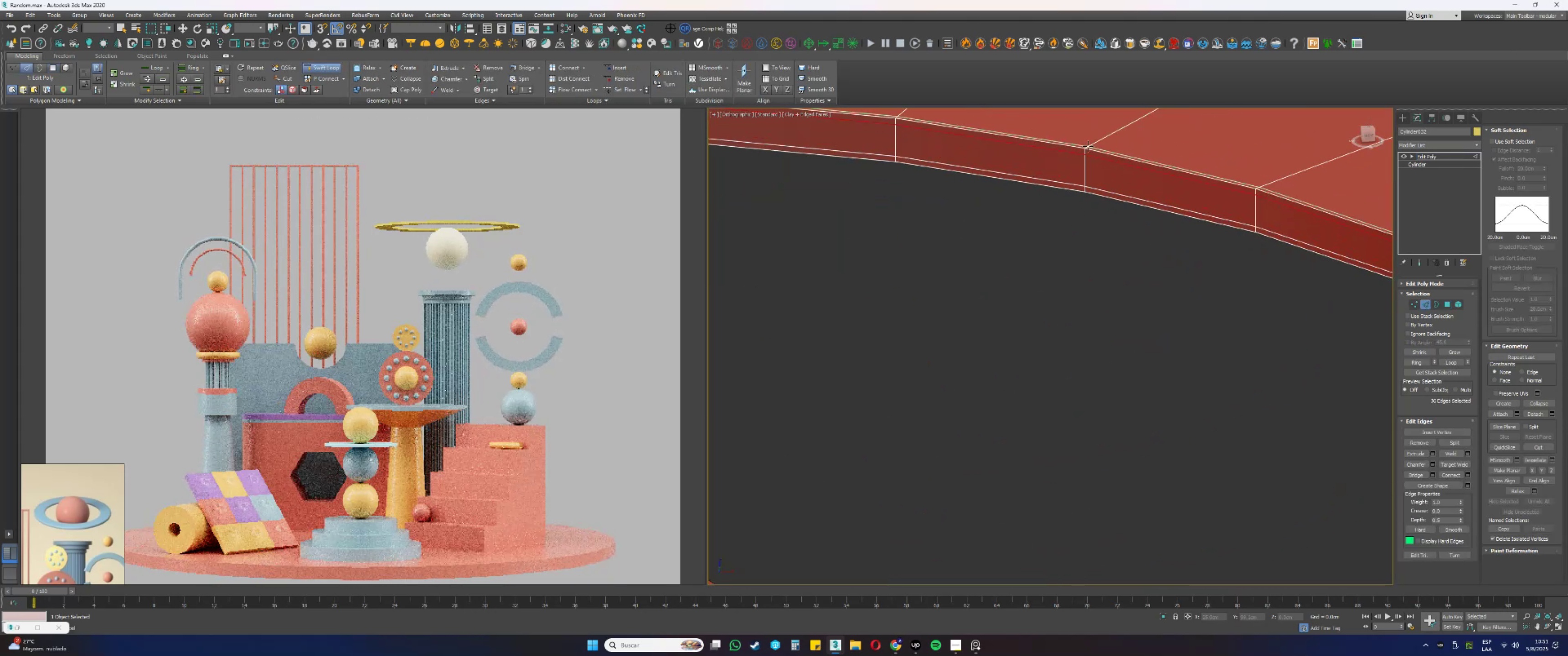 
left_click([1090, 145])
 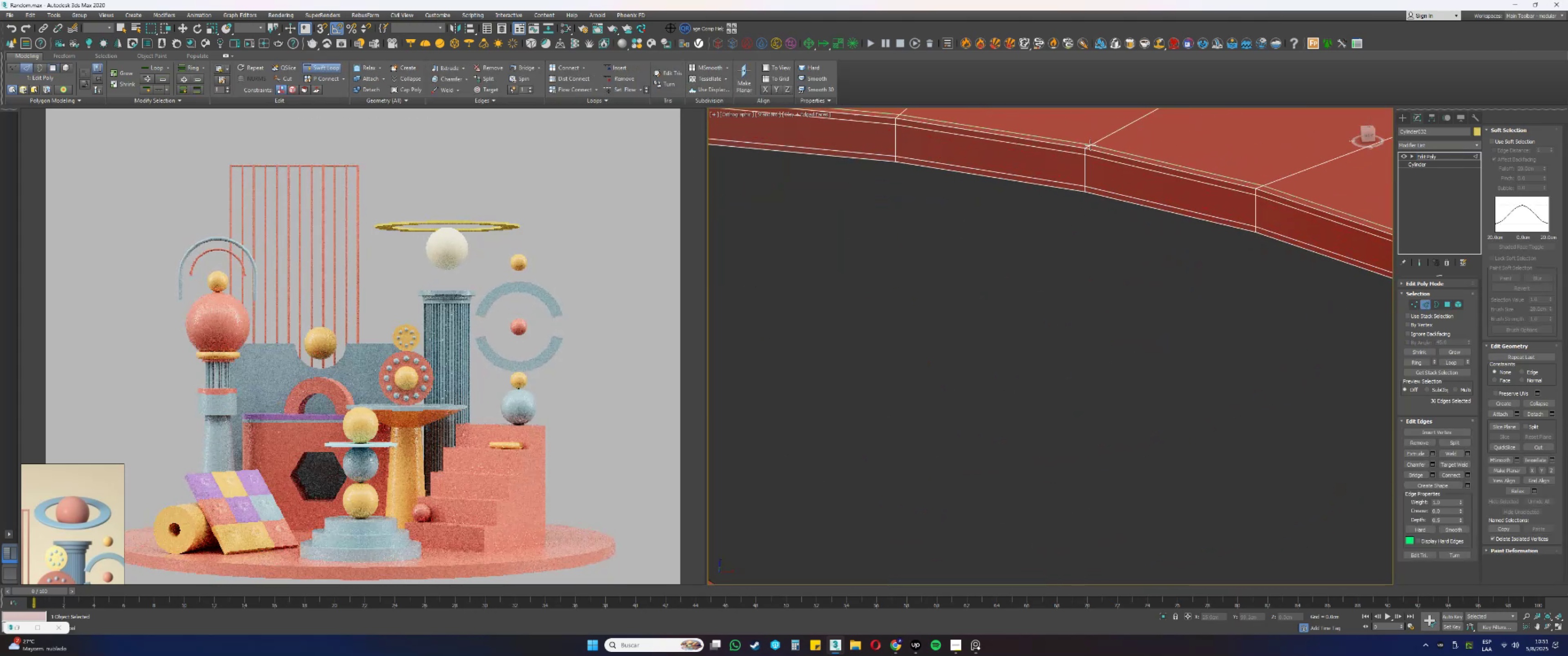 
scroll: coordinate [1102, 159], scroll_direction: down, amount: 8.0
 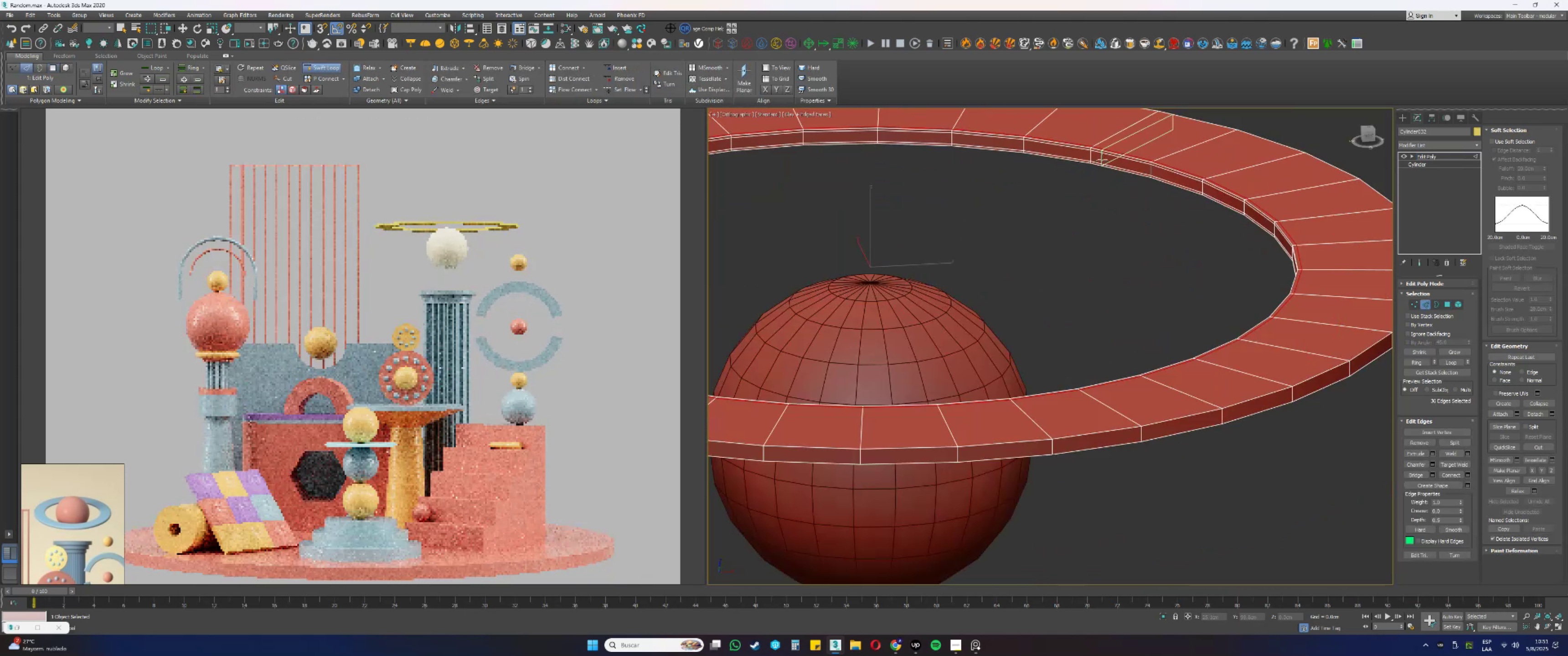 
hold_key(key=AltLeft, duration=0.39)
 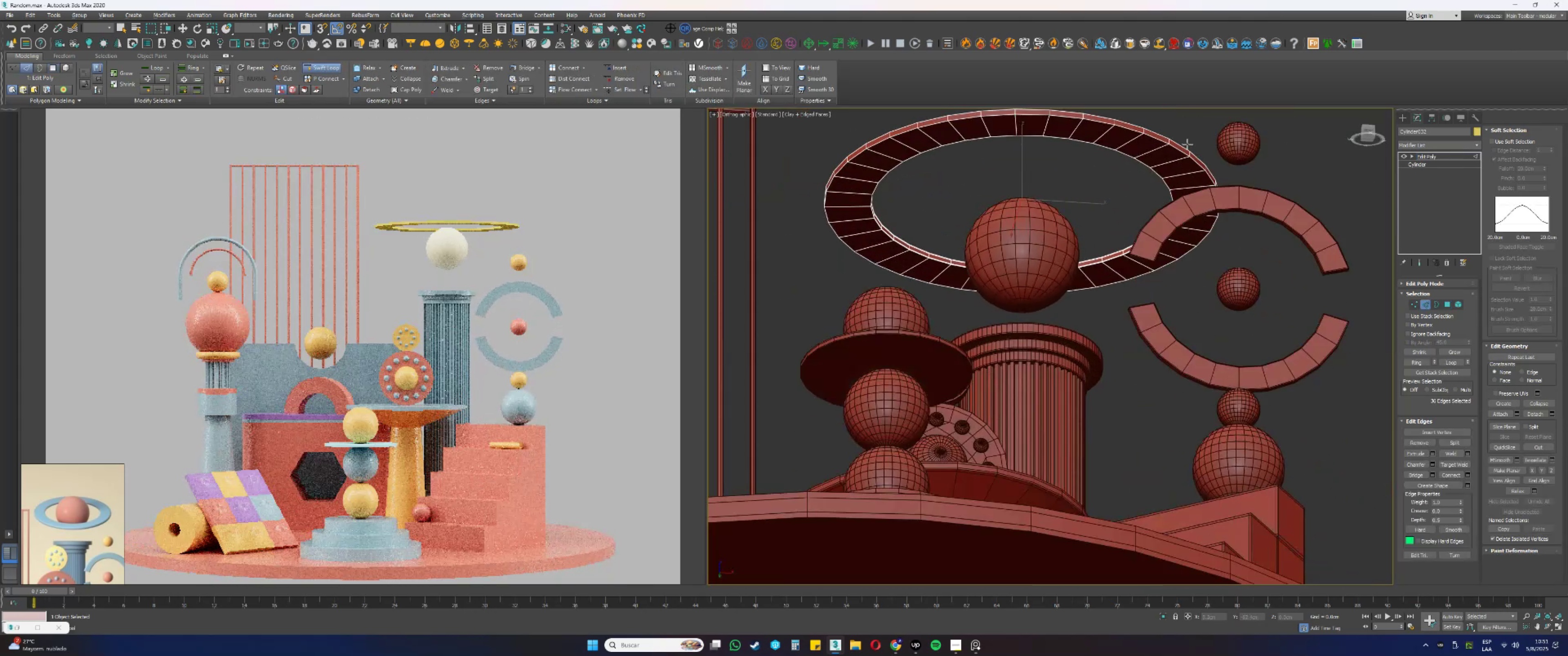 
scroll: coordinate [1168, 180], scroll_direction: up, amount: 6.0
 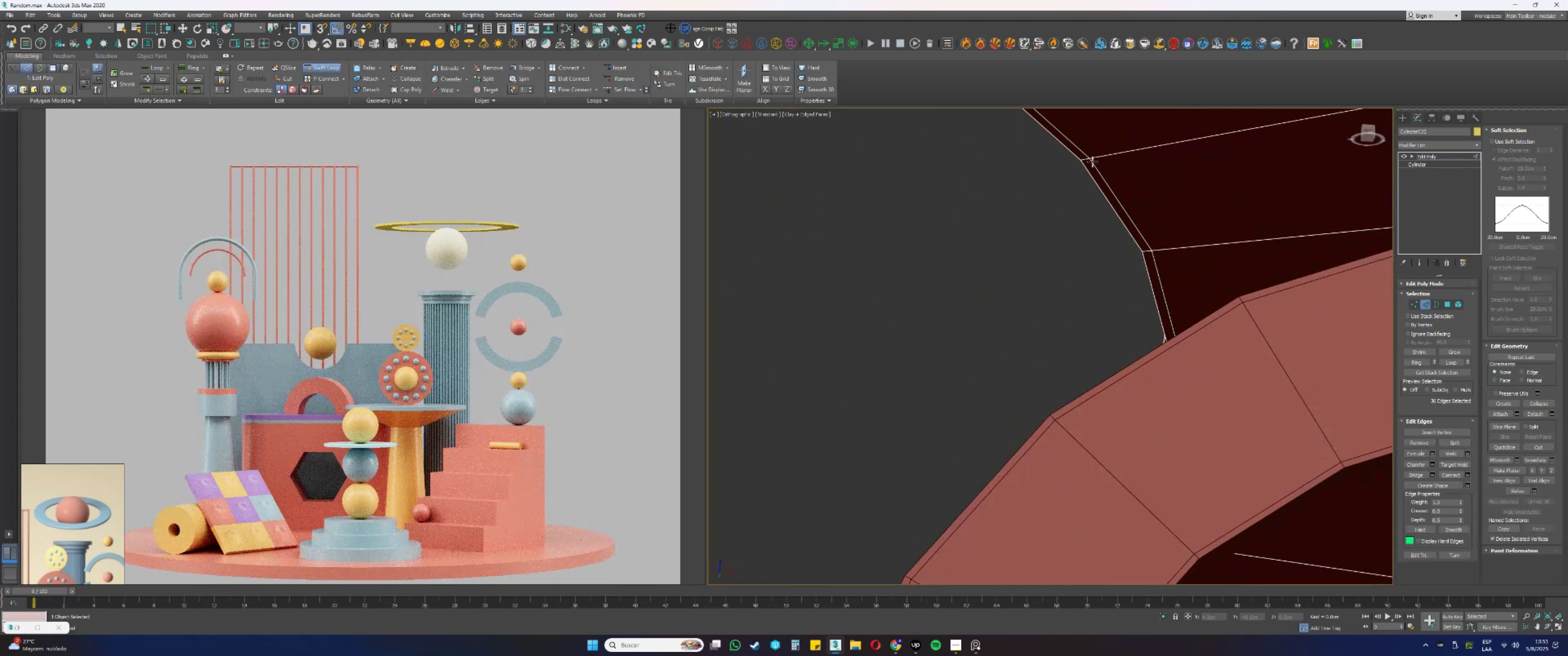 
left_click([1091, 161])
 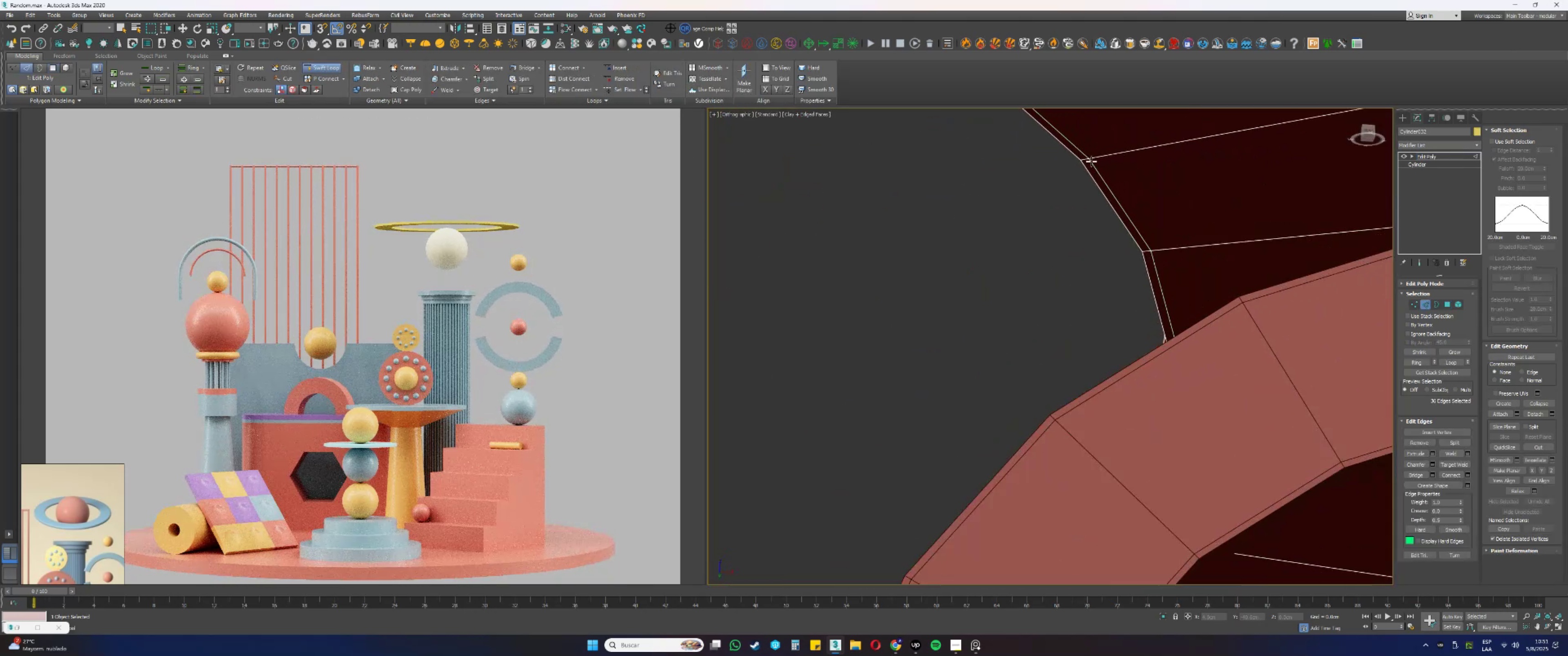 
scroll: coordinate [1105, 172], scroll_direction: down, amount: 4.0
 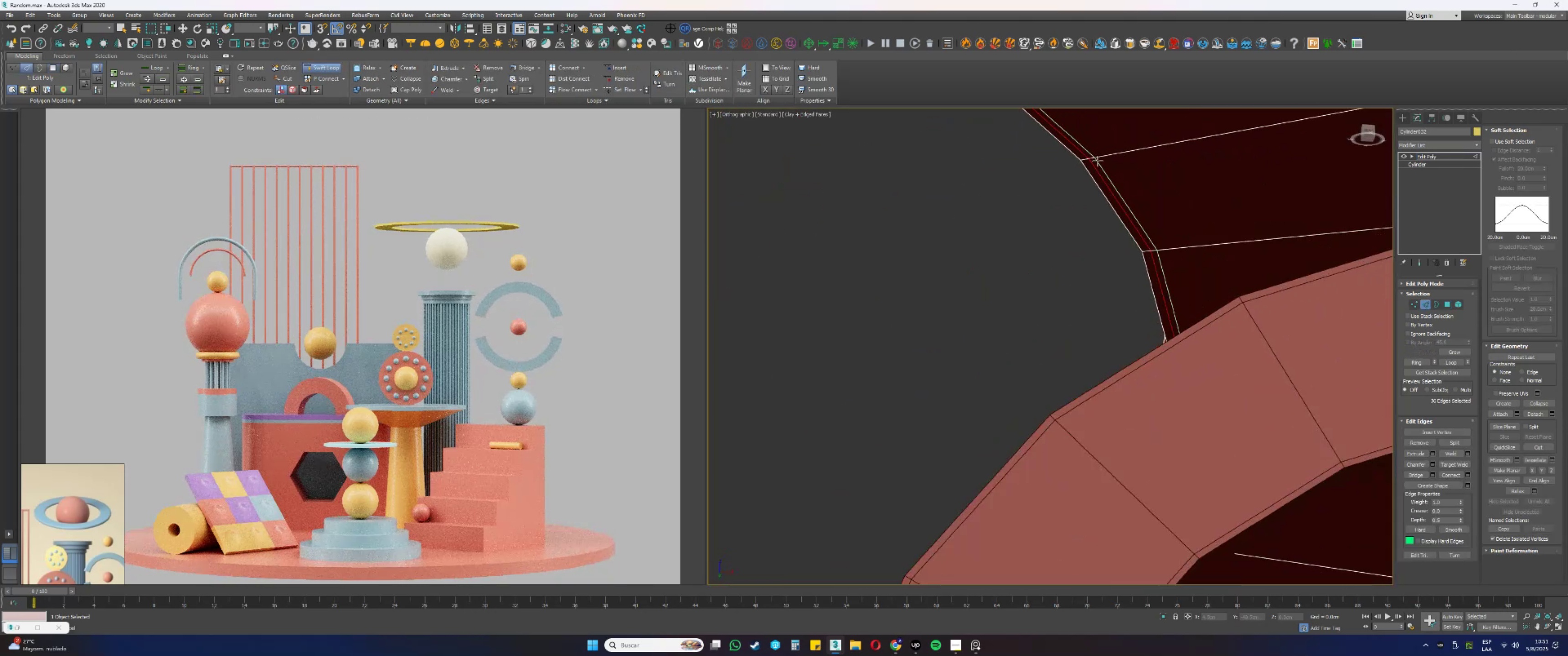 
key(Alt+AltLeft)
 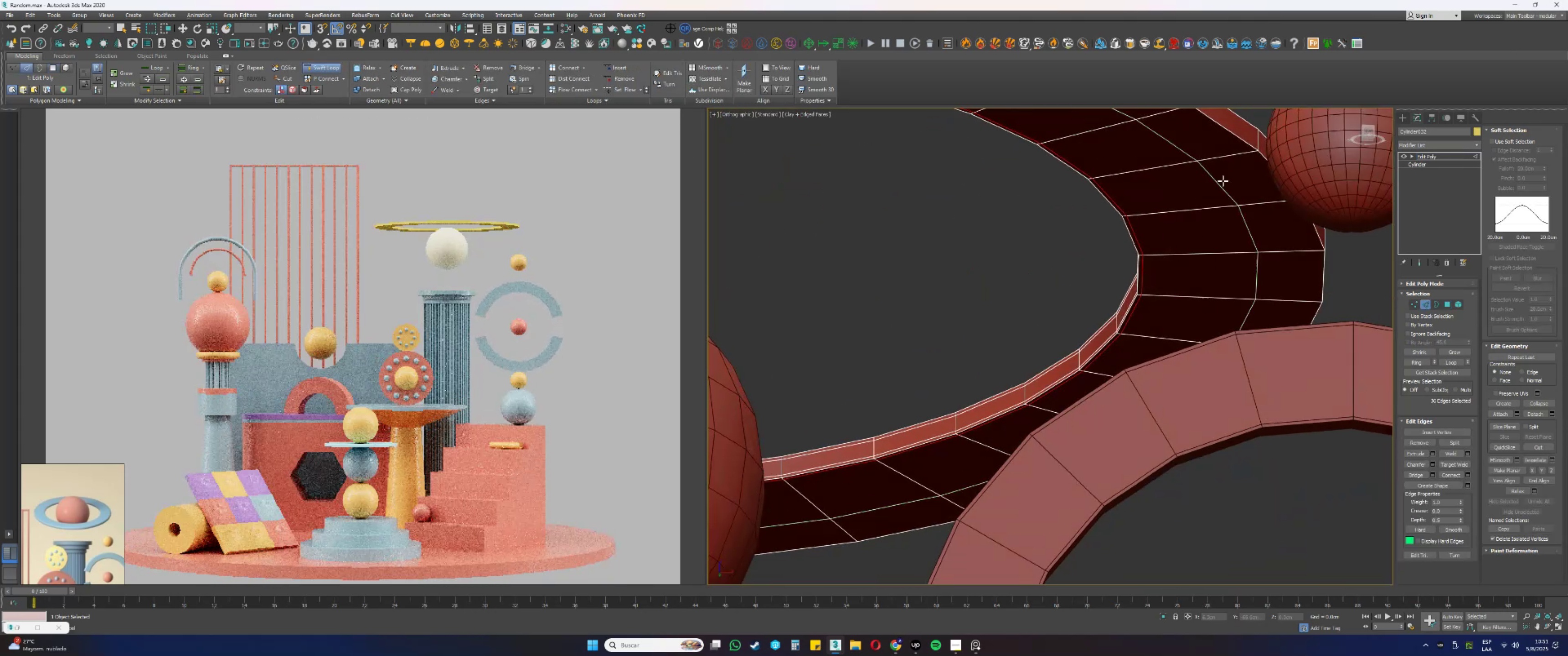 
scroll: coordinate [1248, 148], scroll_direction: up, amount: 3.0
 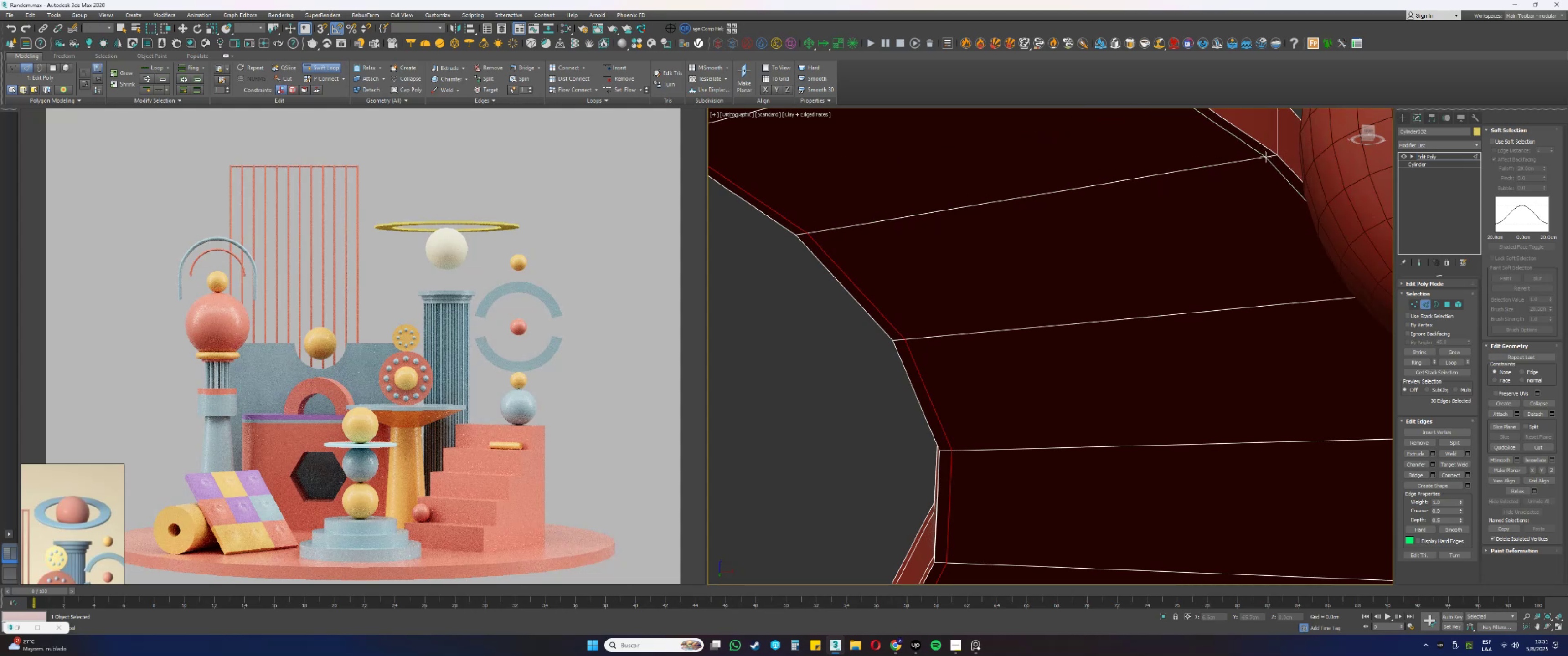 
left_click([1267, 157])
 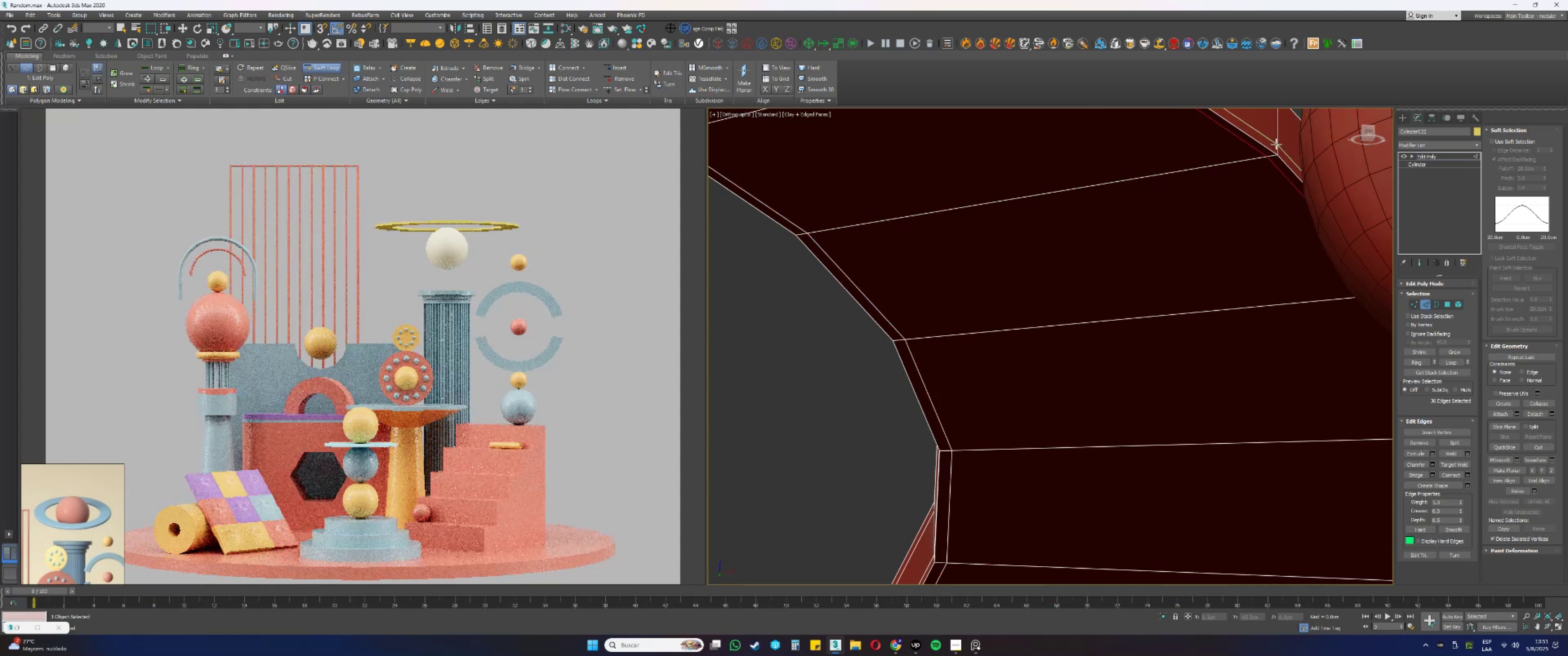 
scroll: coordinate [1266, 175], scroll_direction: down, amount: 4.0
 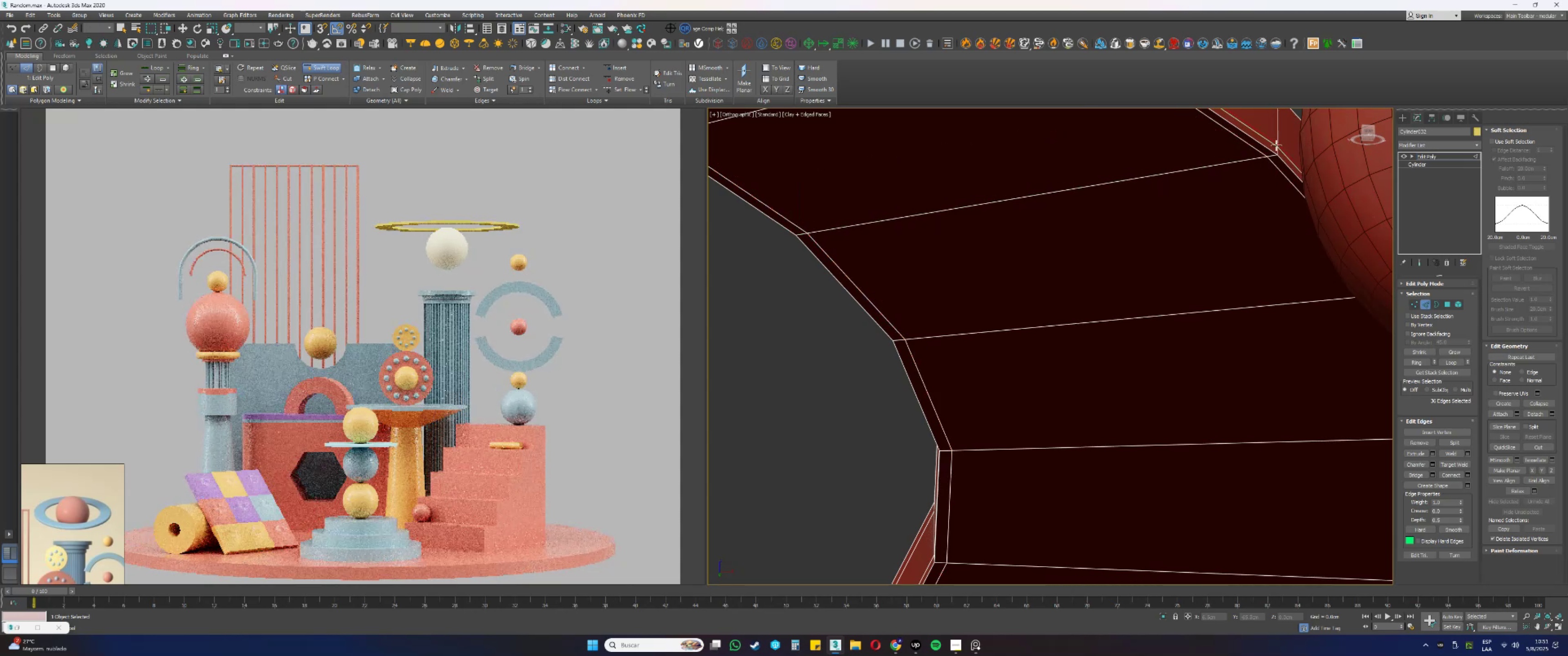 
hold_key(key=AltLeft, duration=0.32)
 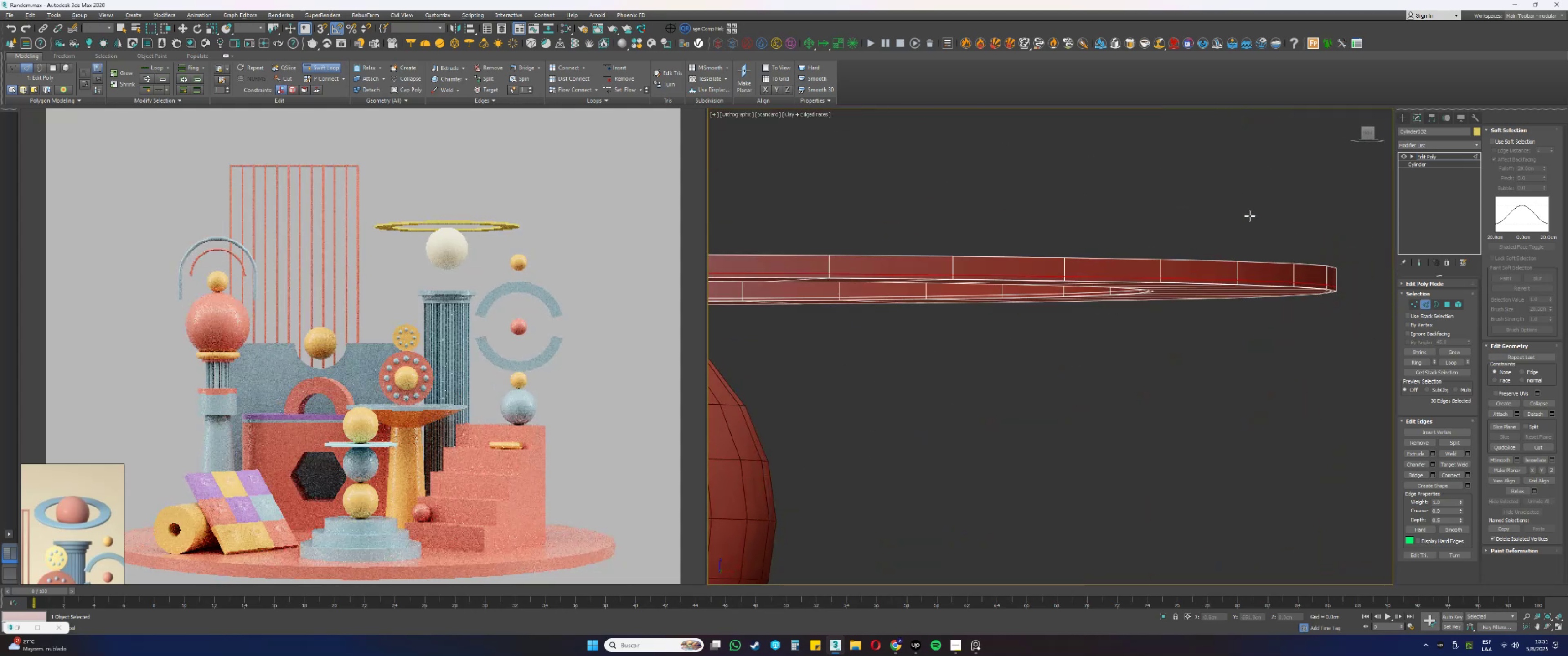 
key(Alt+AltLeft)
 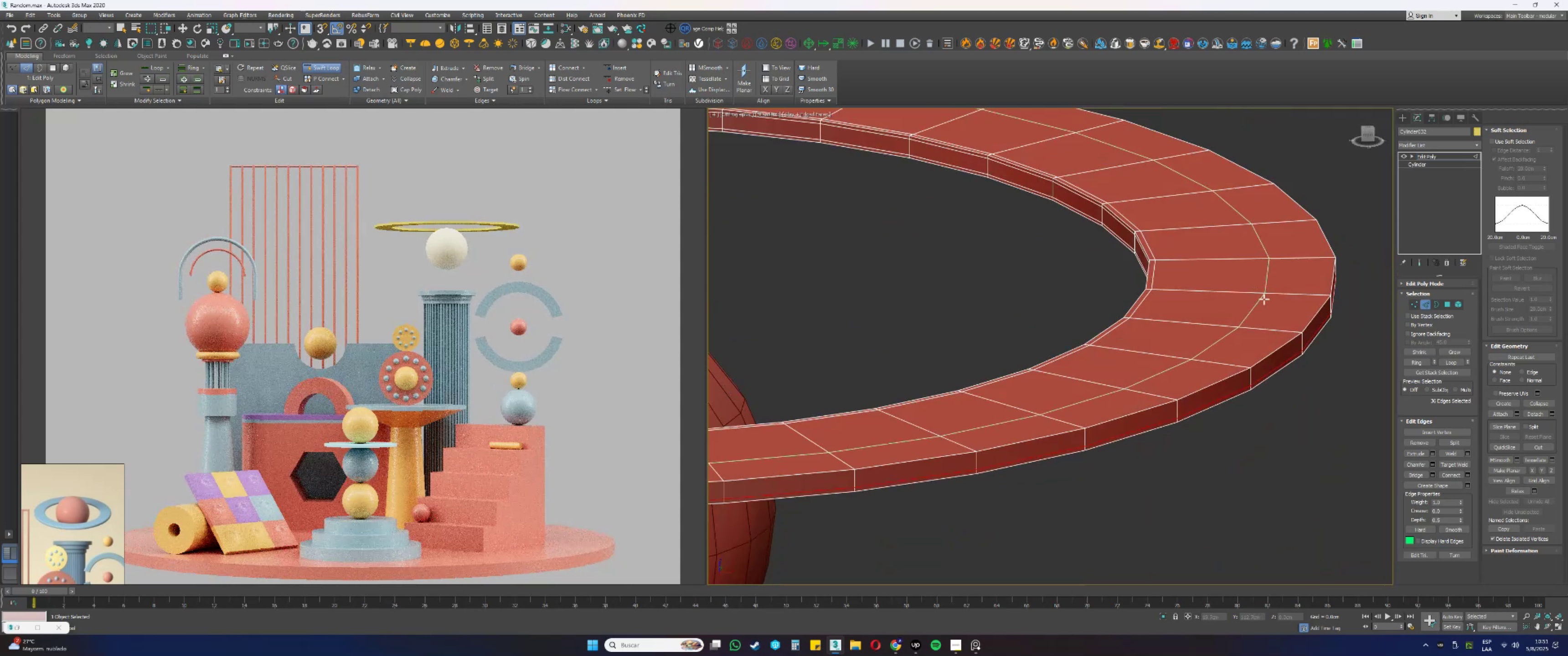 
scroll: coordinate [1249, 360], scroll_direction: up, amount: 2.0
 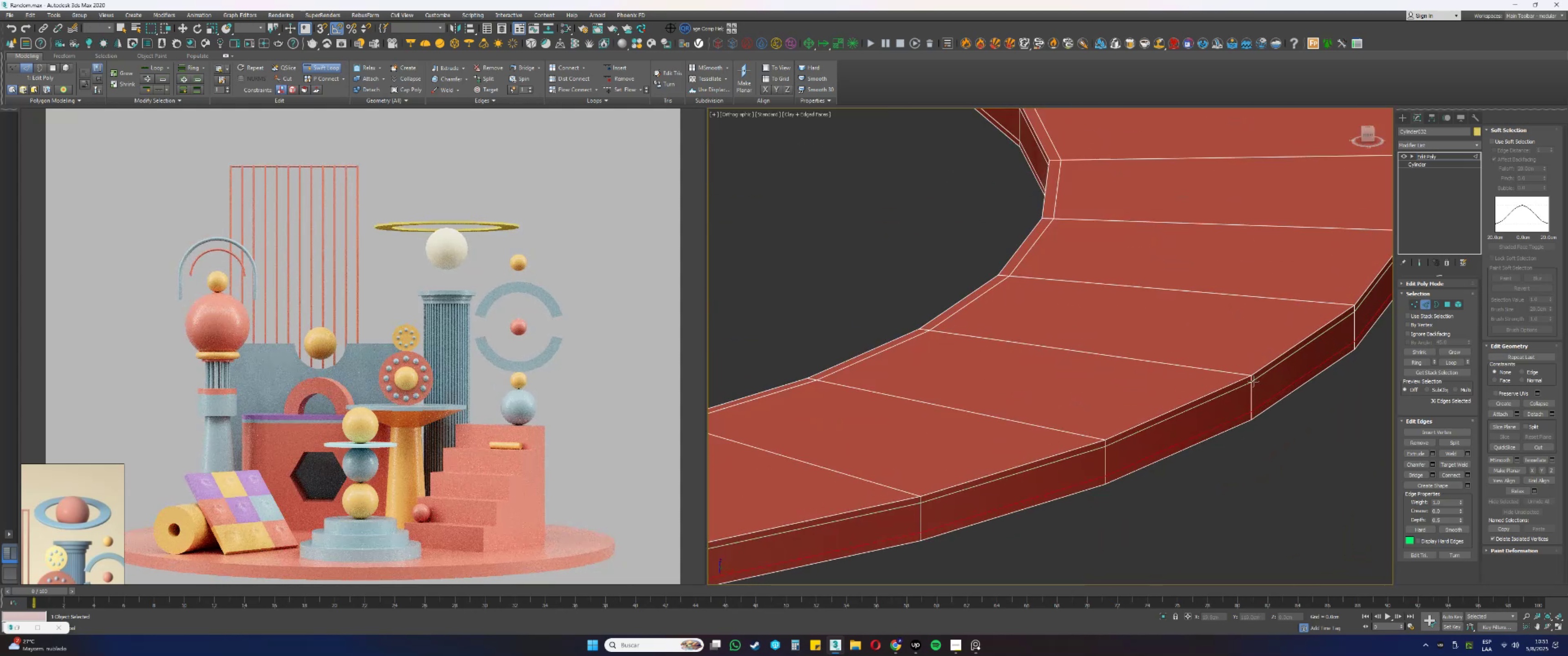 
left_click([1253, 383])
 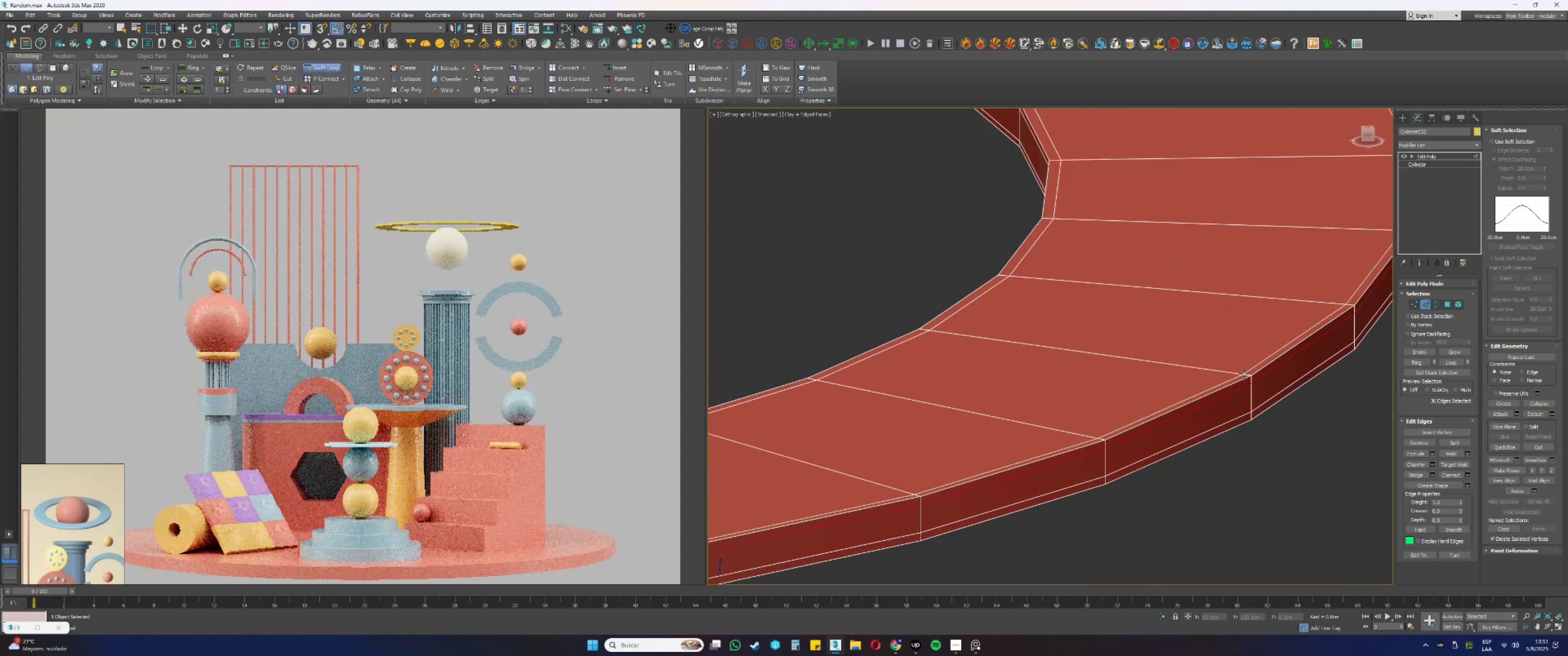 
left_click([1243, 374])
 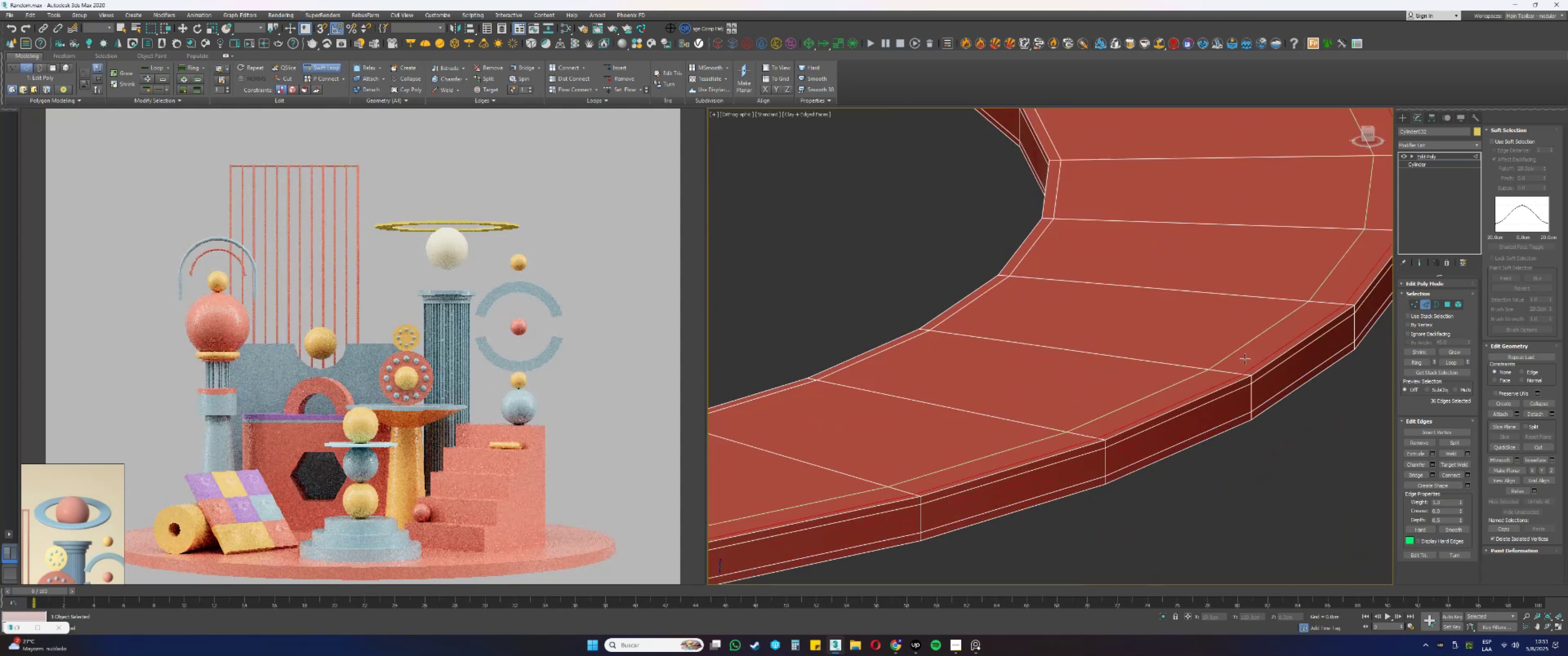 
scroll: coordinate [1251, 340], scroll_direction: down, amount: 6.0
 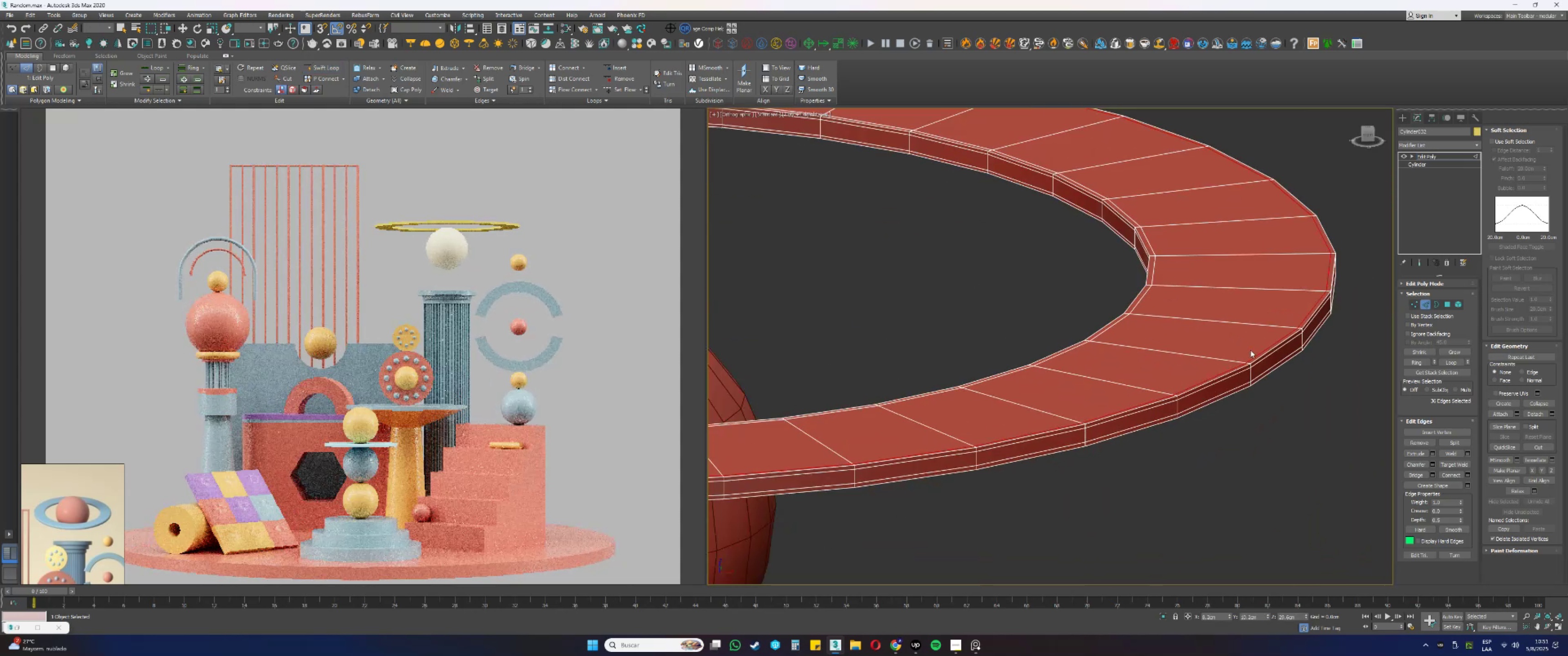 
key(2)
 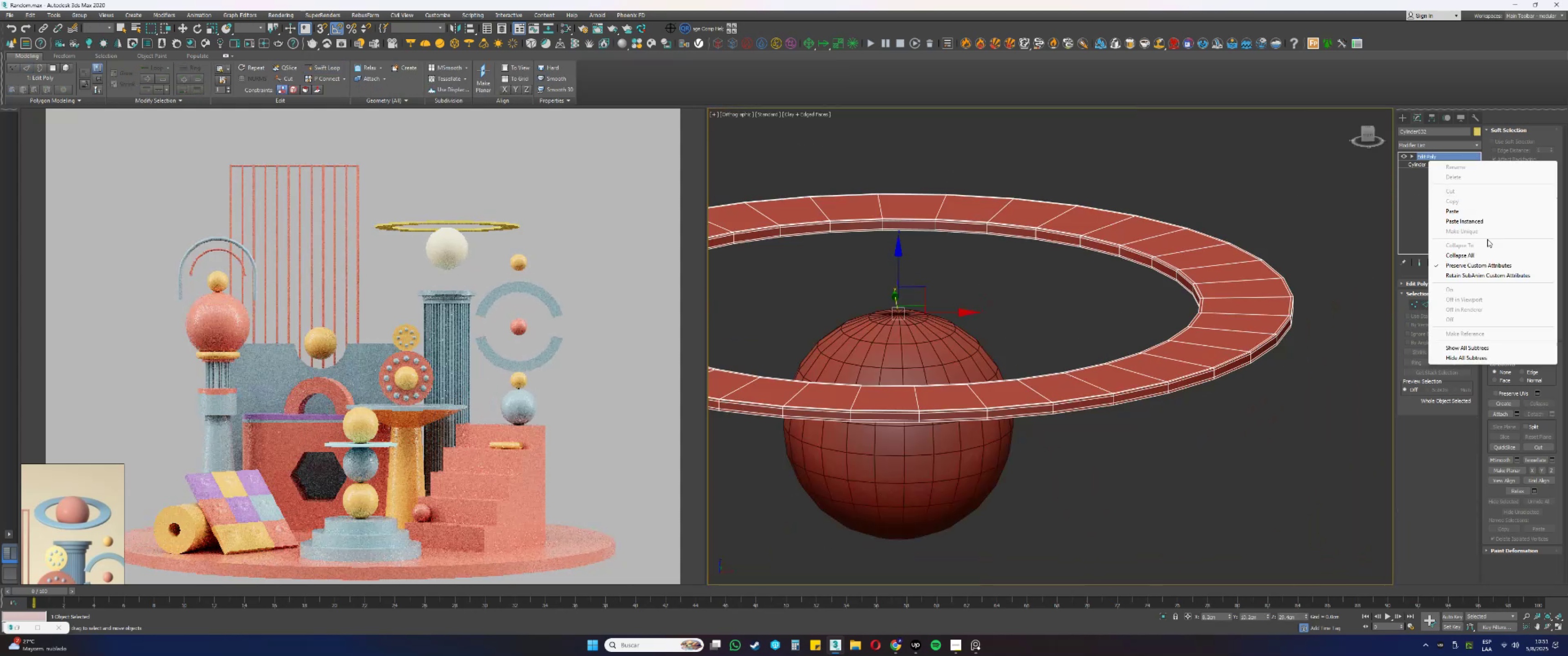 
left_click([1455, 251])
 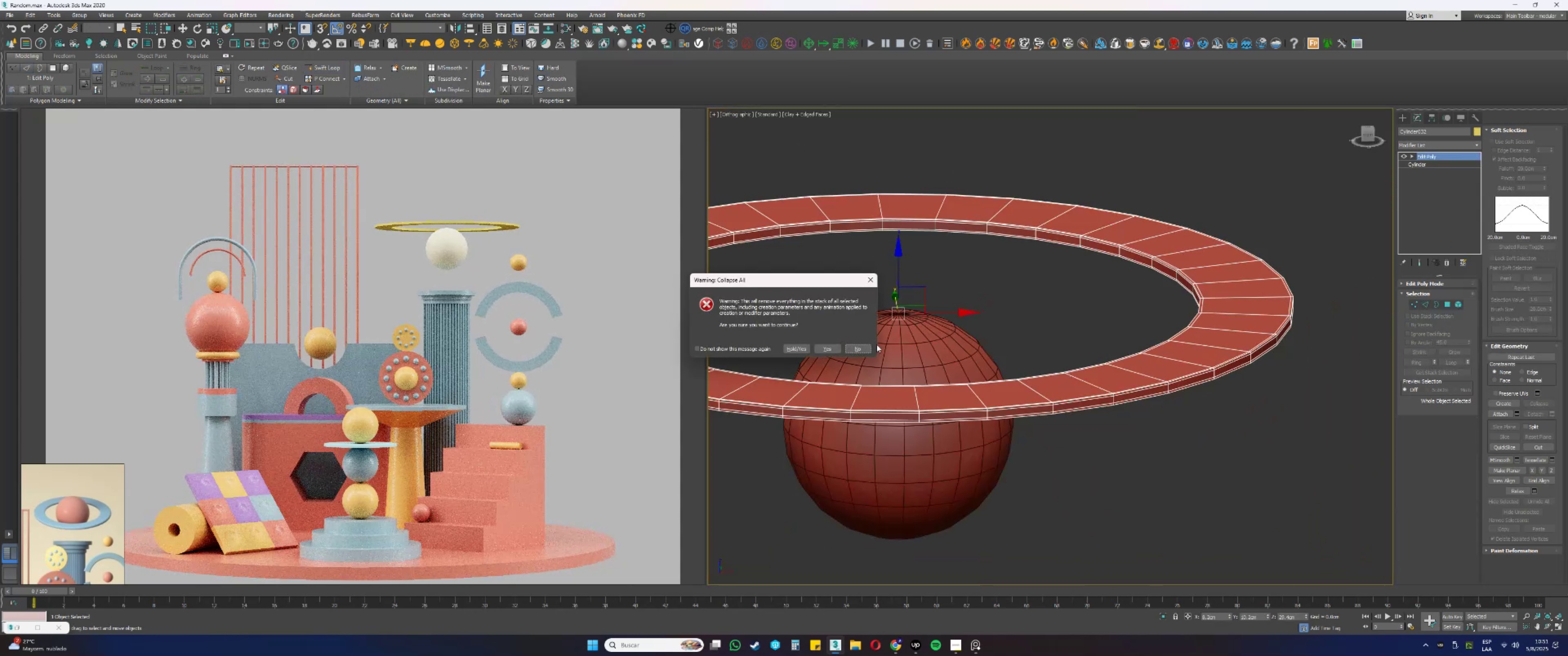 
left_click([835, 344])
 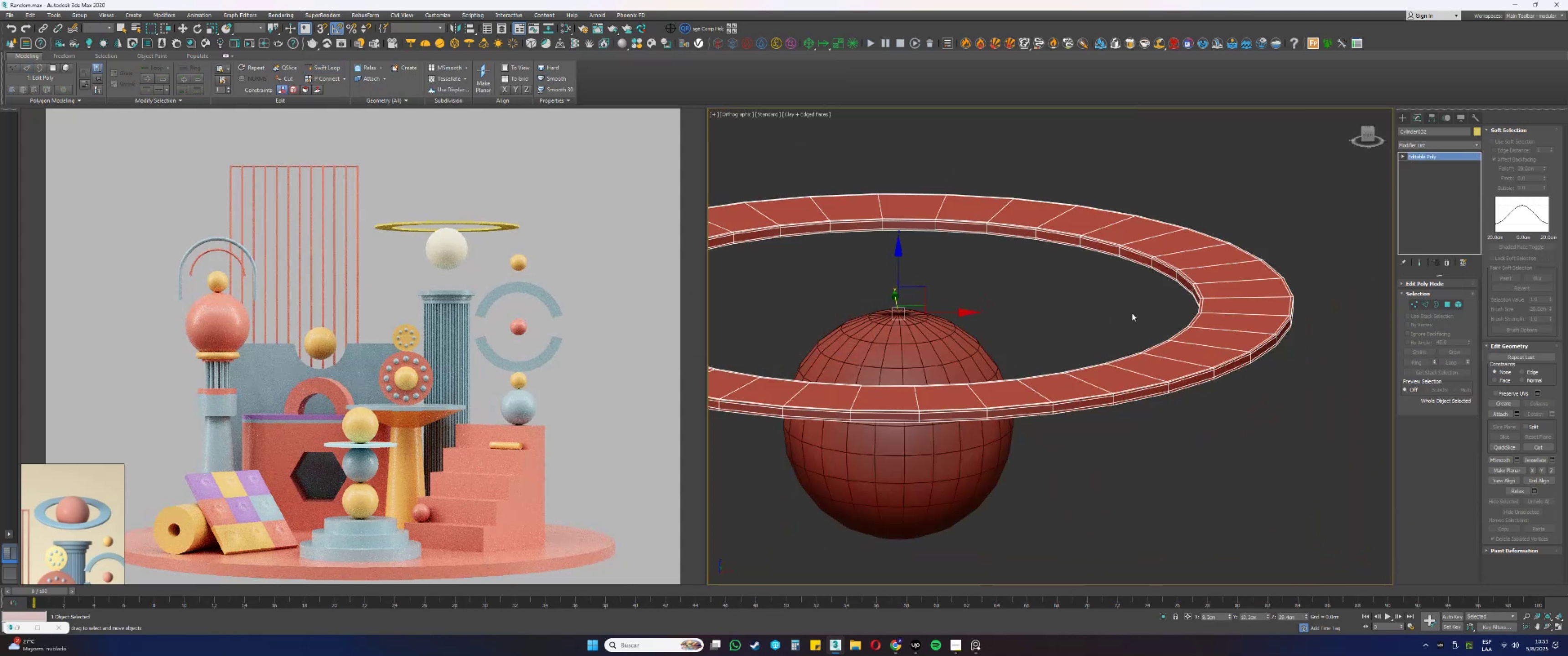 
scroll: coordinate [1297, 288], scroll_direction: down, amount: 2.0
 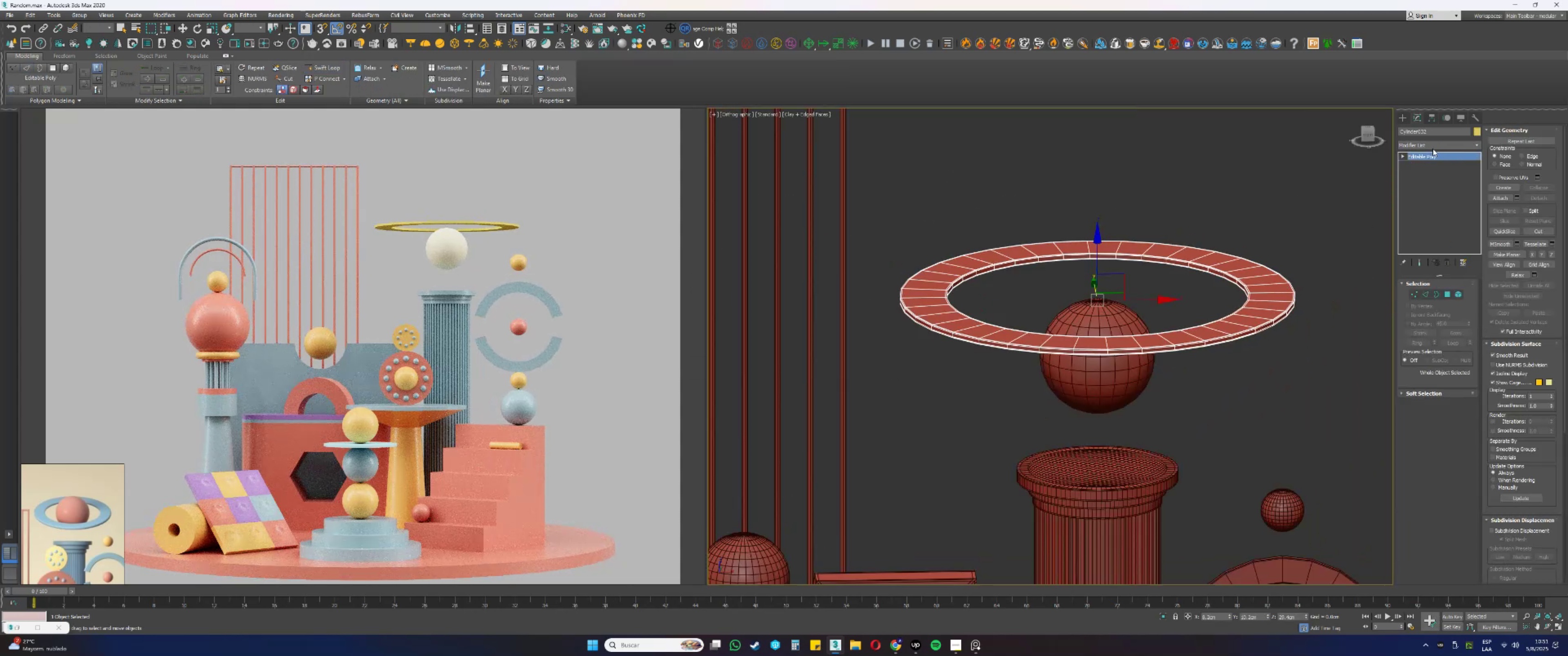 
right_click([1427, 154])
 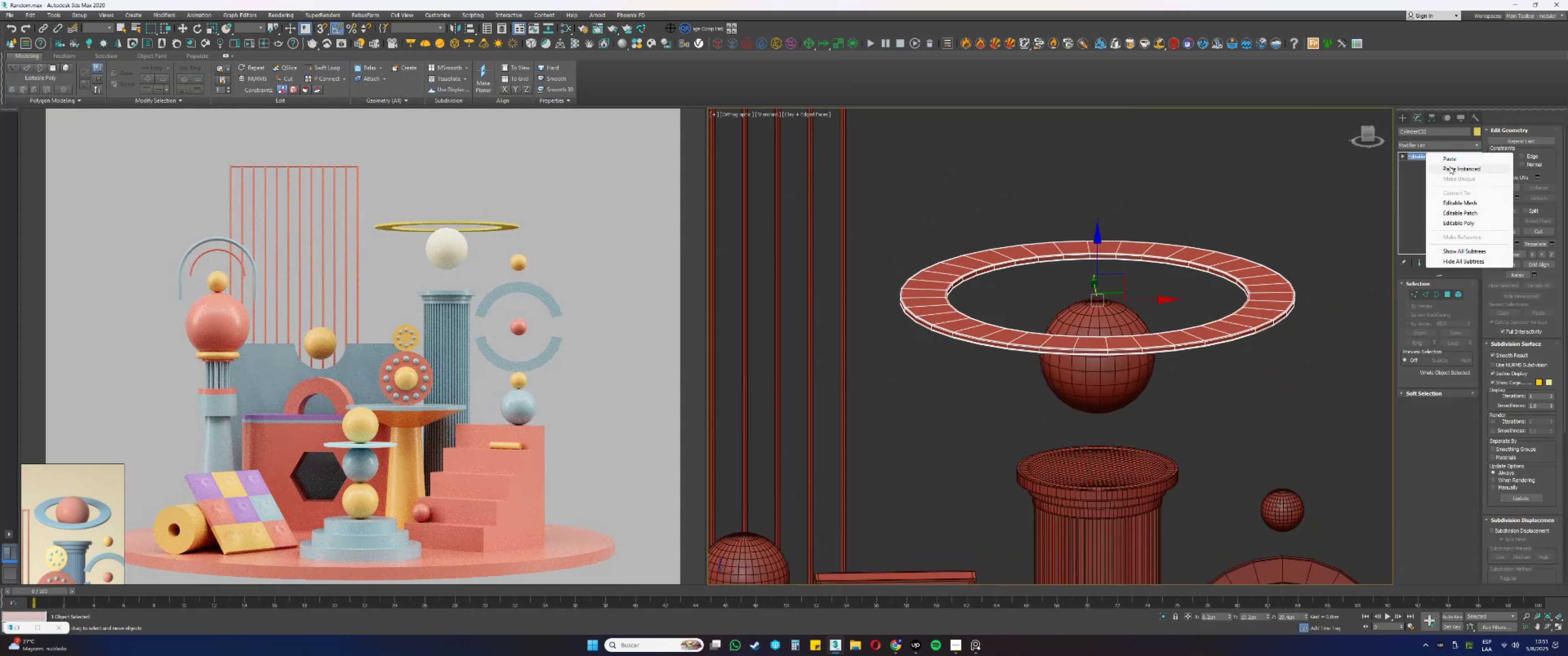 
left_click([1452, 168])
 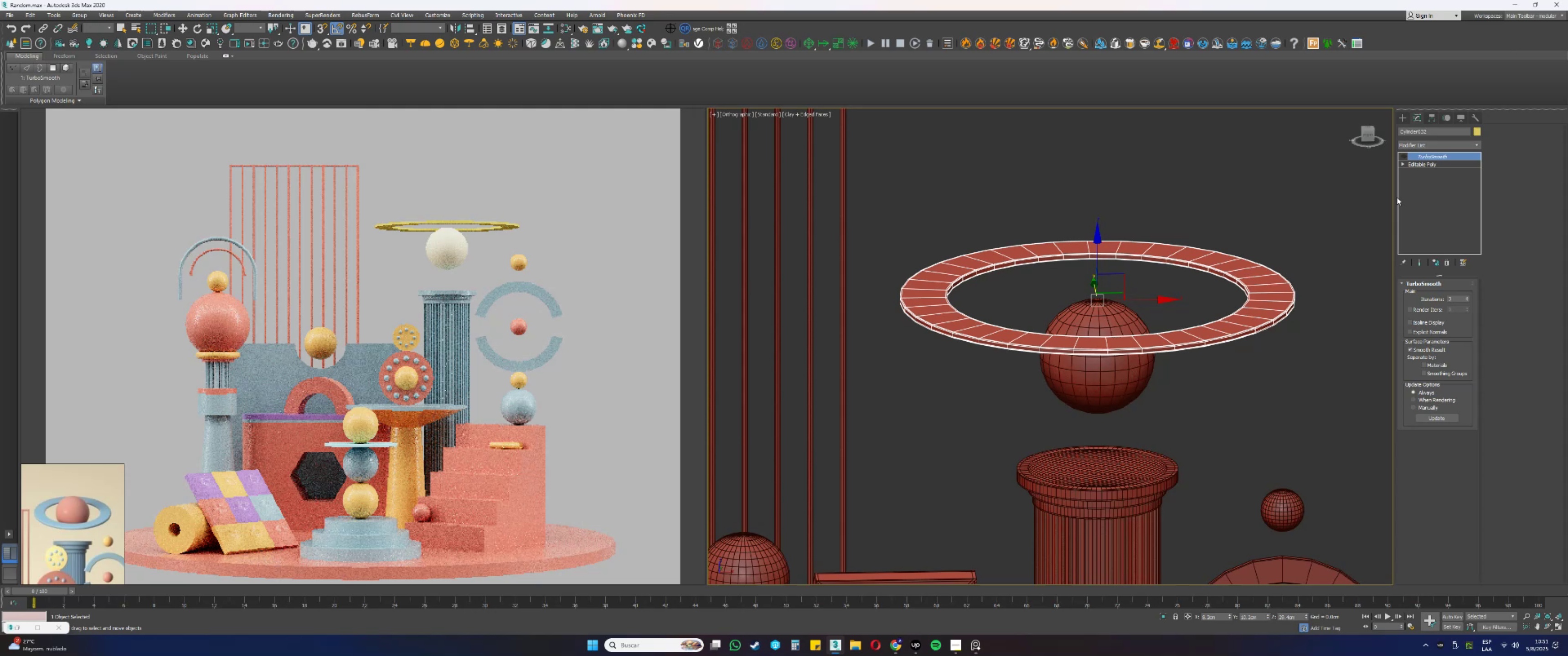 
left_click([1408, 155])
 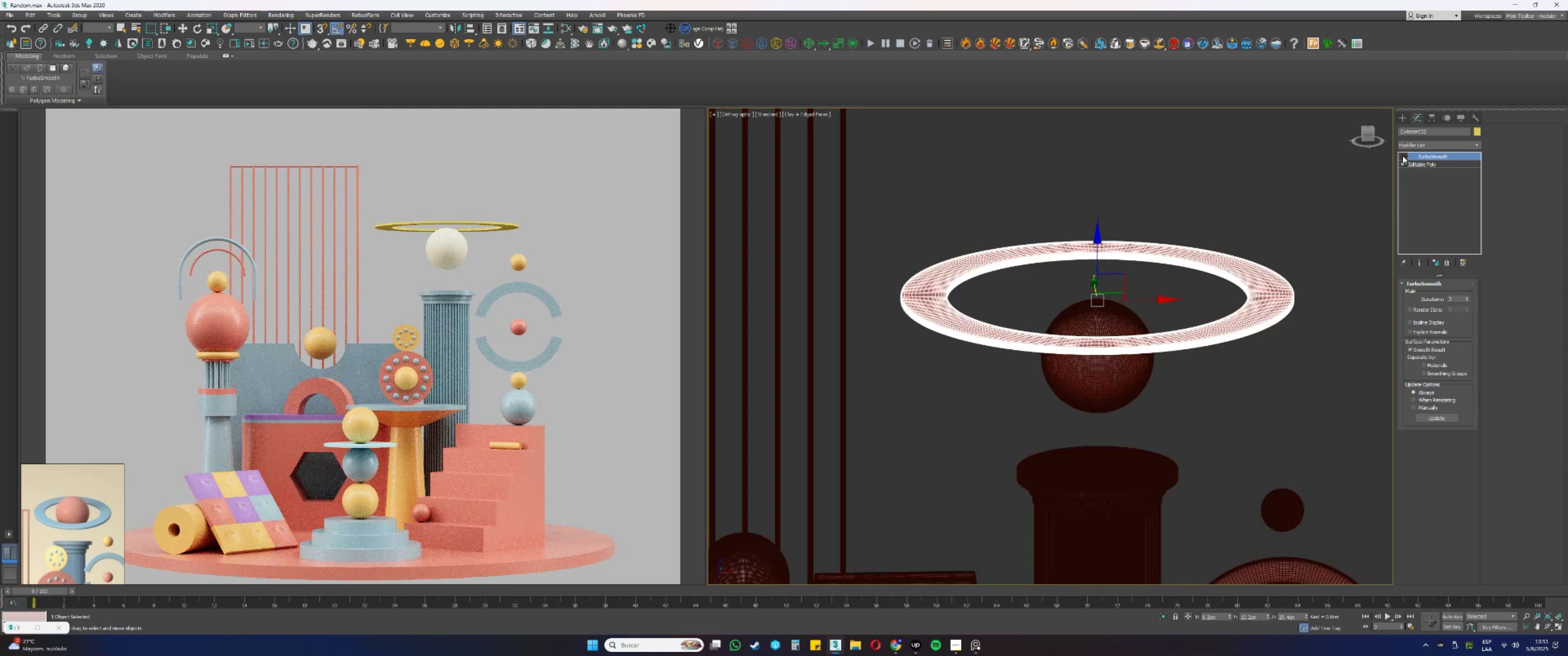 
triple_click([1403, 156])
 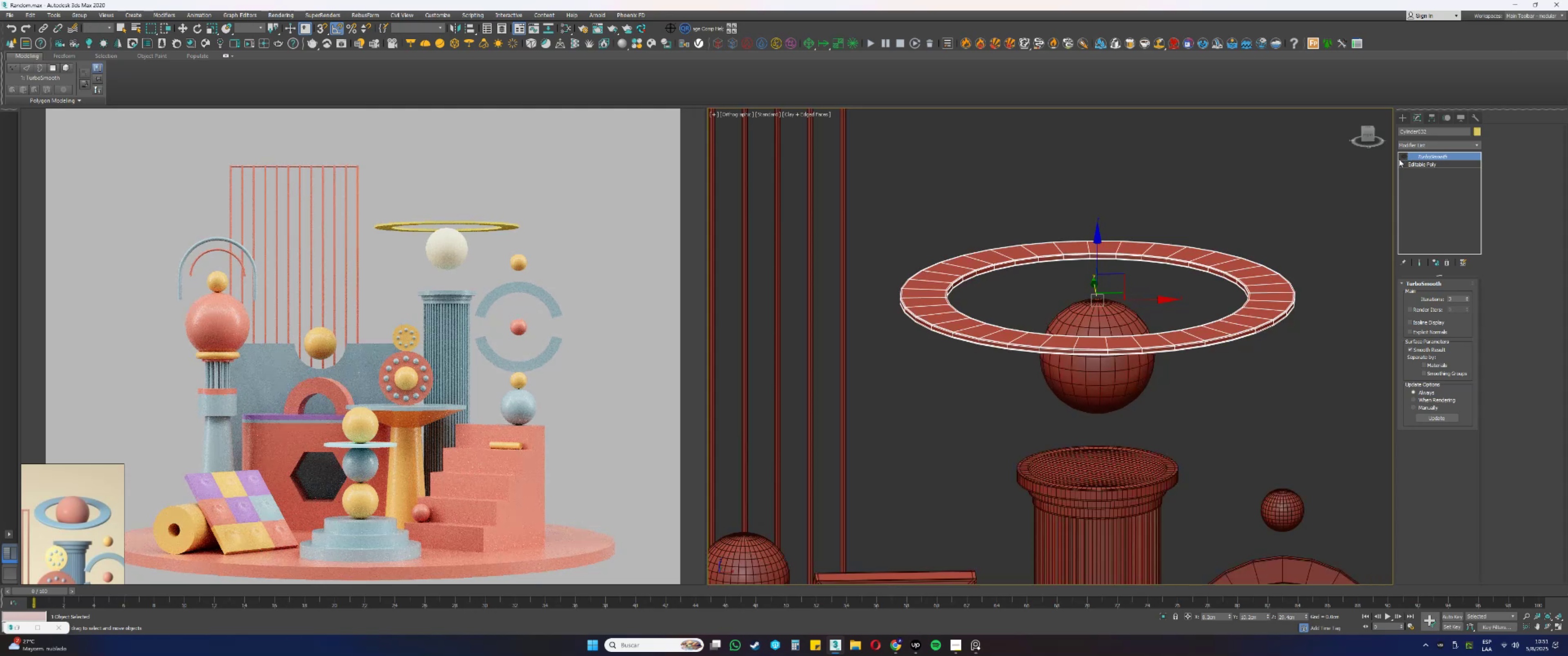 
type(fz)
 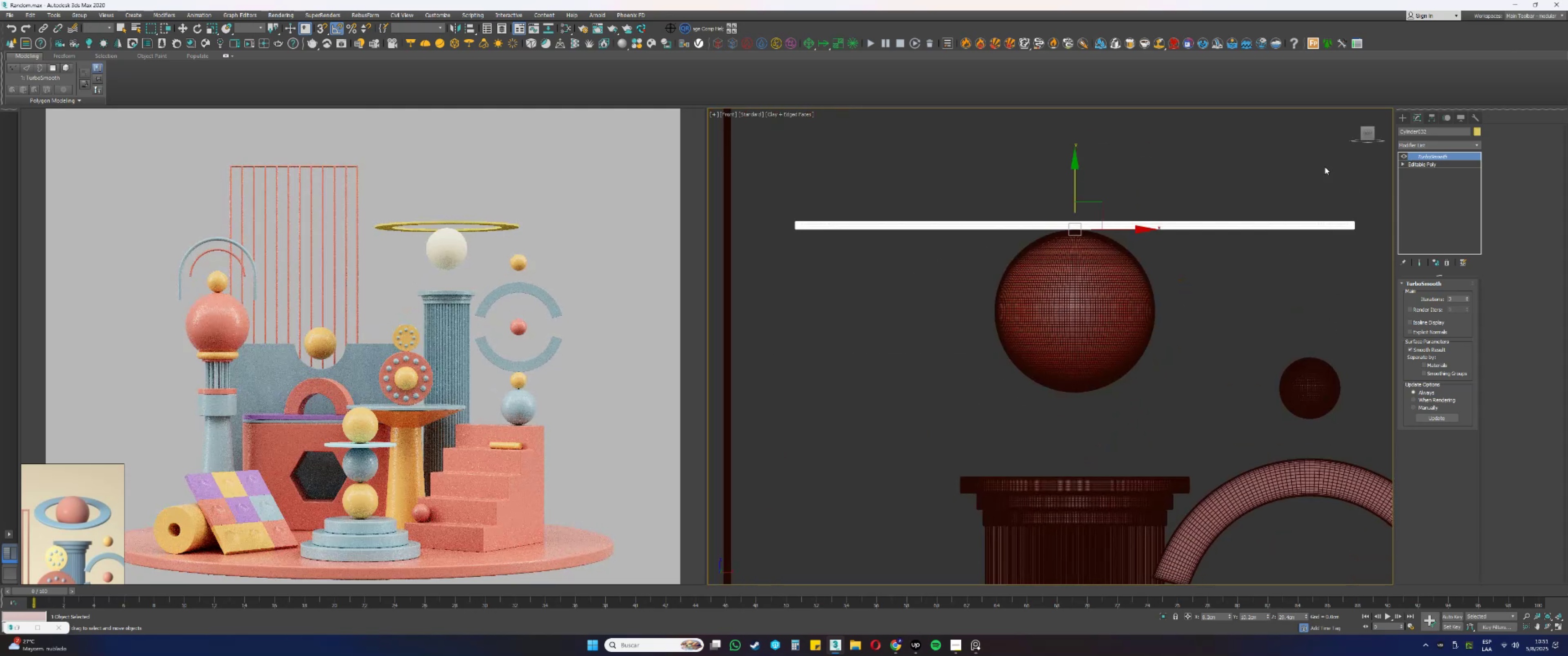 
left_click([1407, 157])
 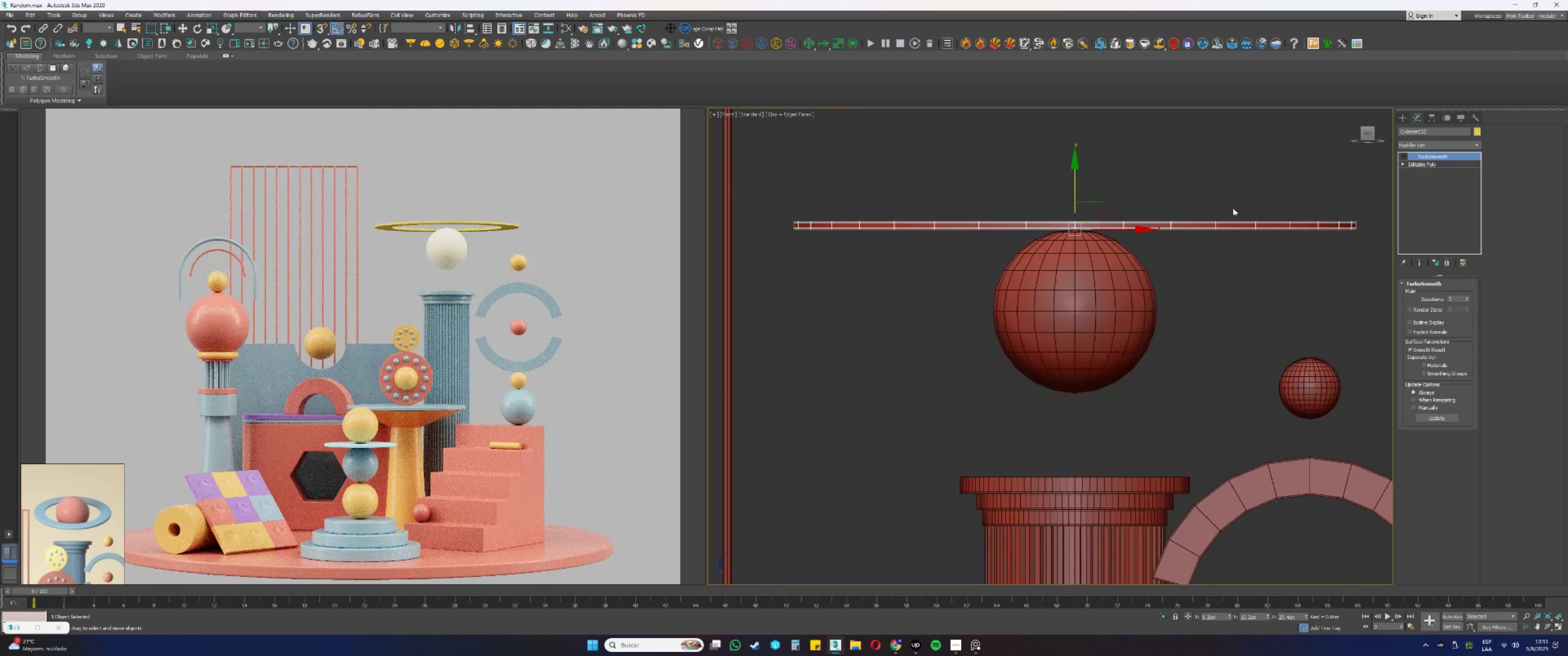 
scroll: coordinate [1061, 203], scroll_direction: up, amount: 1.0
 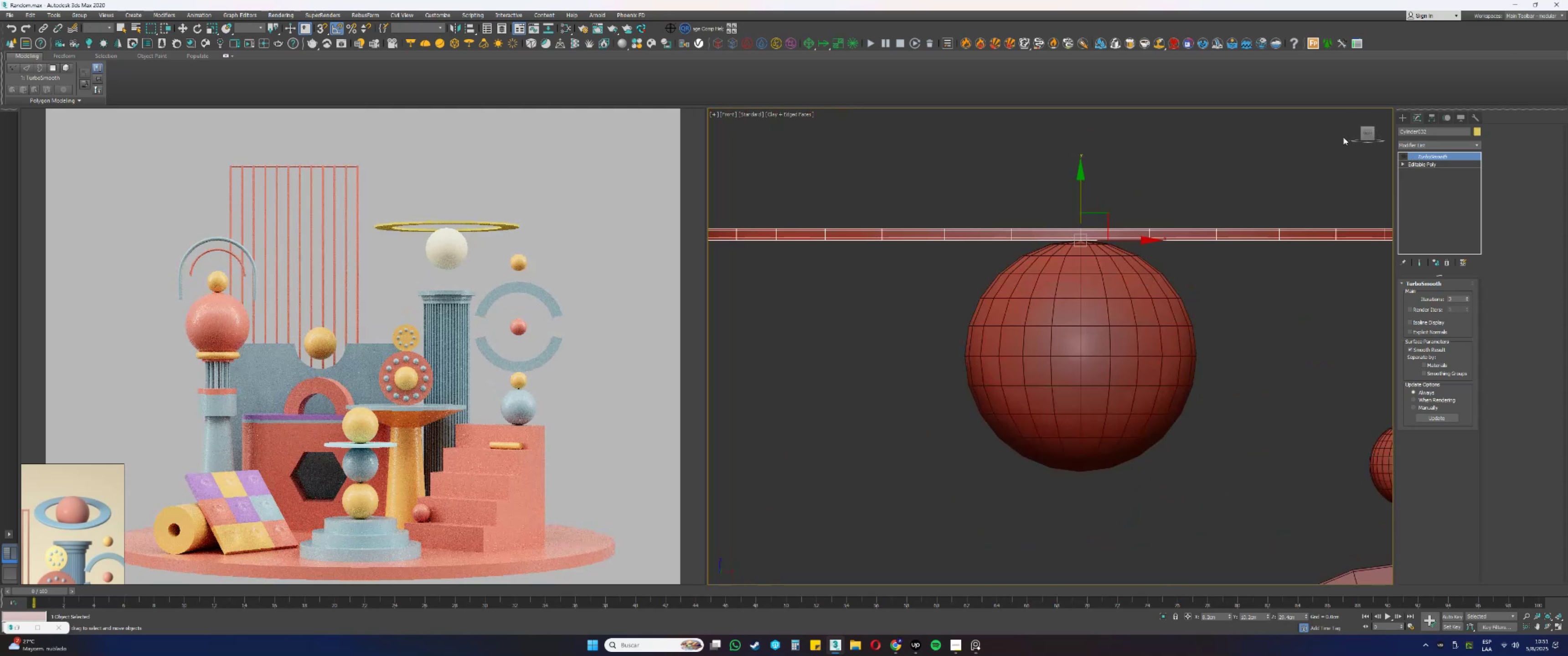 
left_click([1434, 114])
 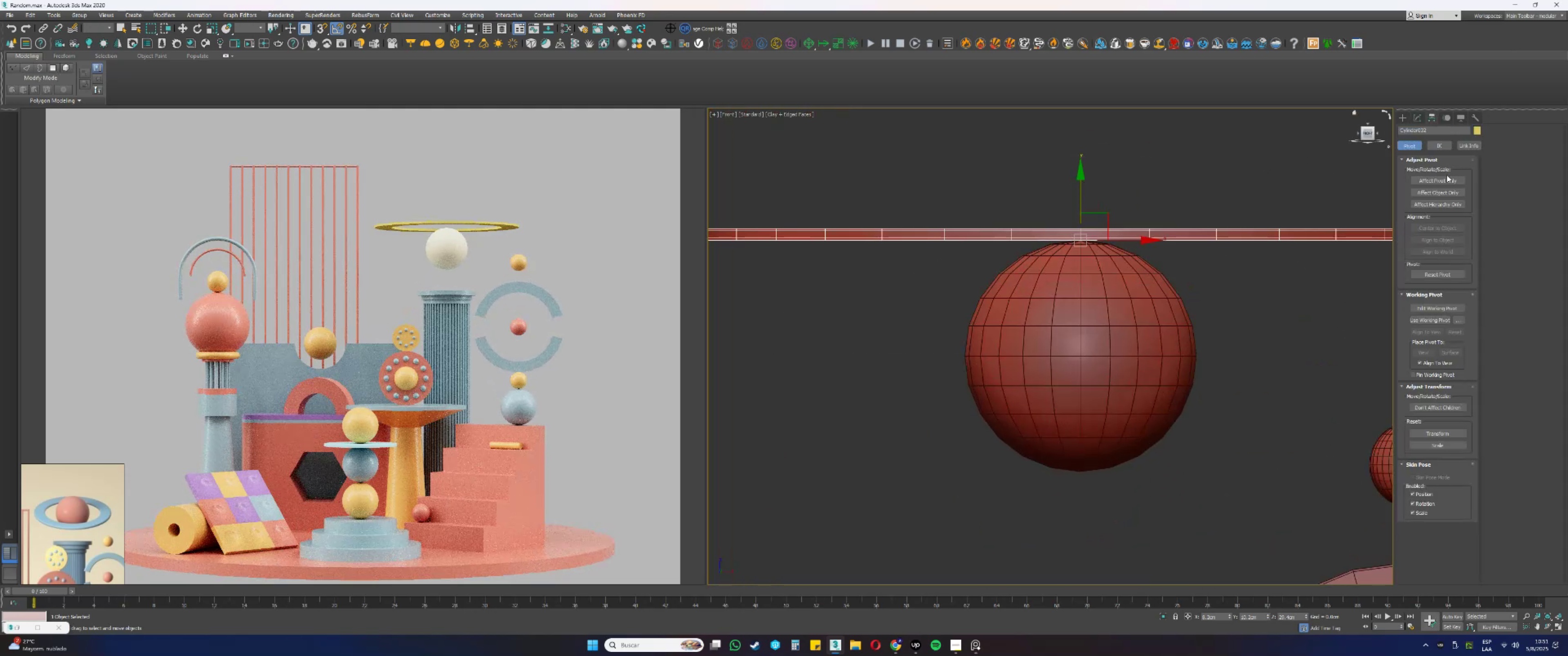 
left_click([1441, 180])
 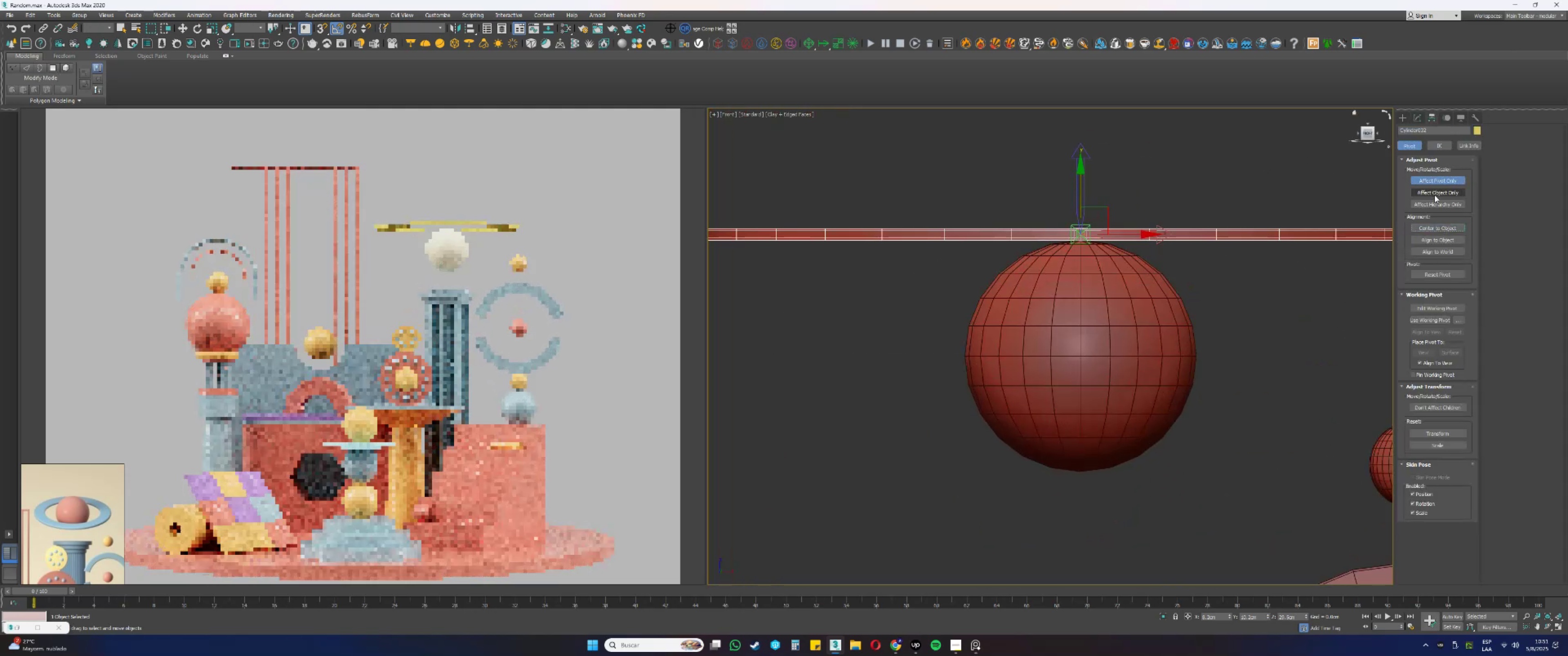 
triple_click([1427, 182])
 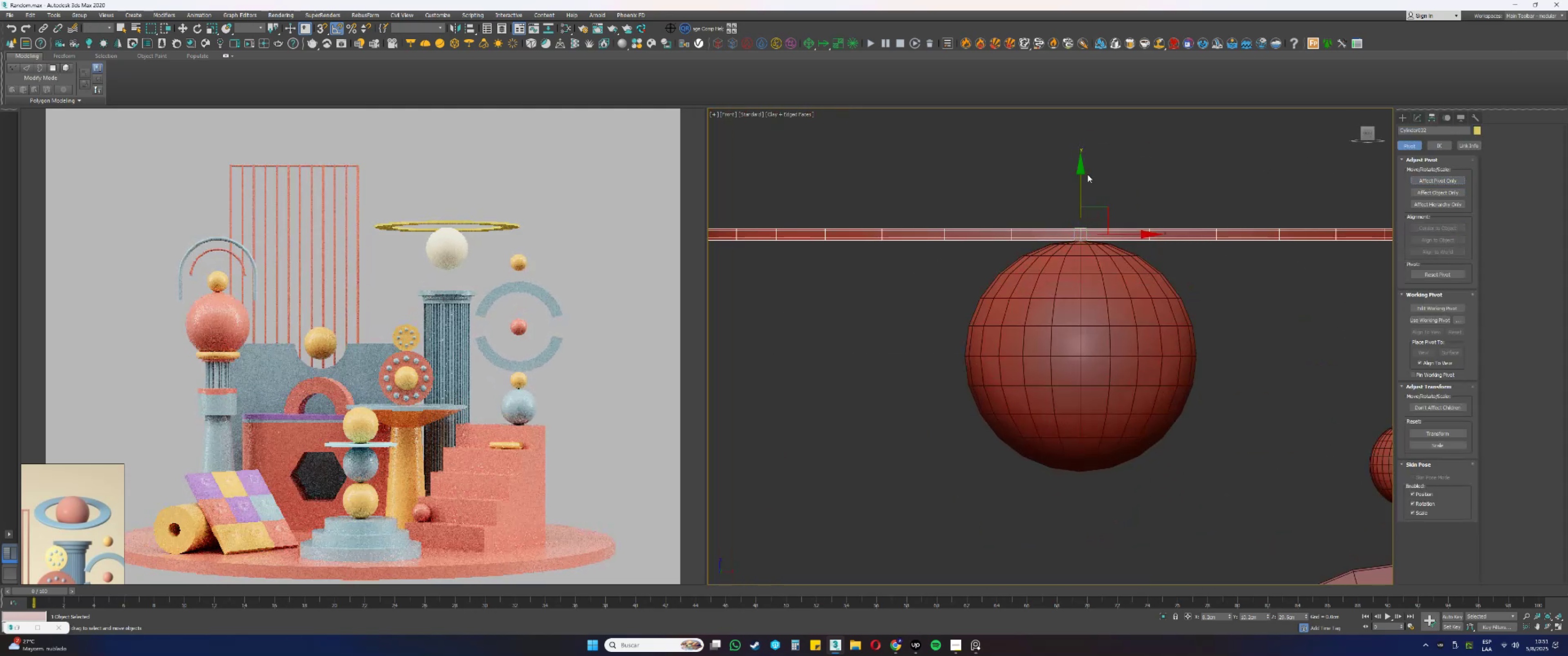 
left_click_drag(start_coordinate=[1079, 181], to_coordinate=[1198, 355])
 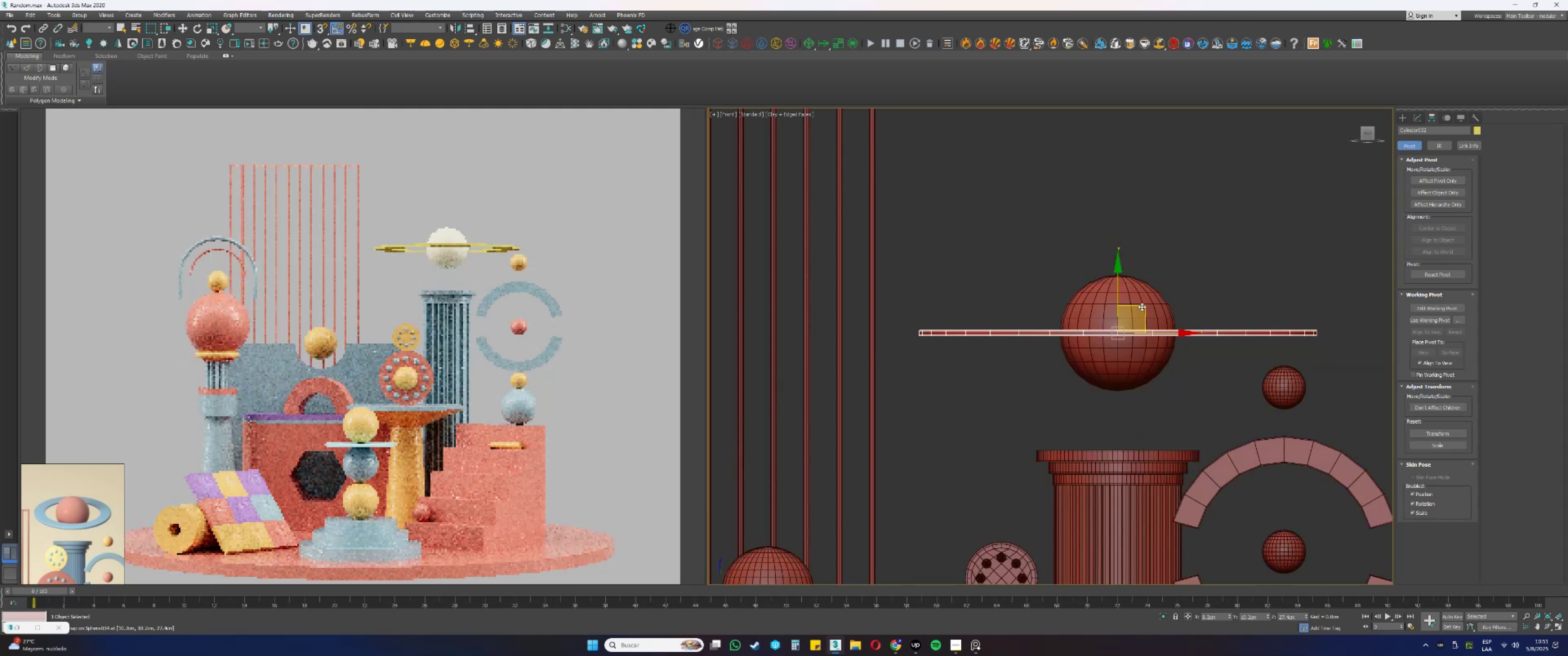 
type(sse)
 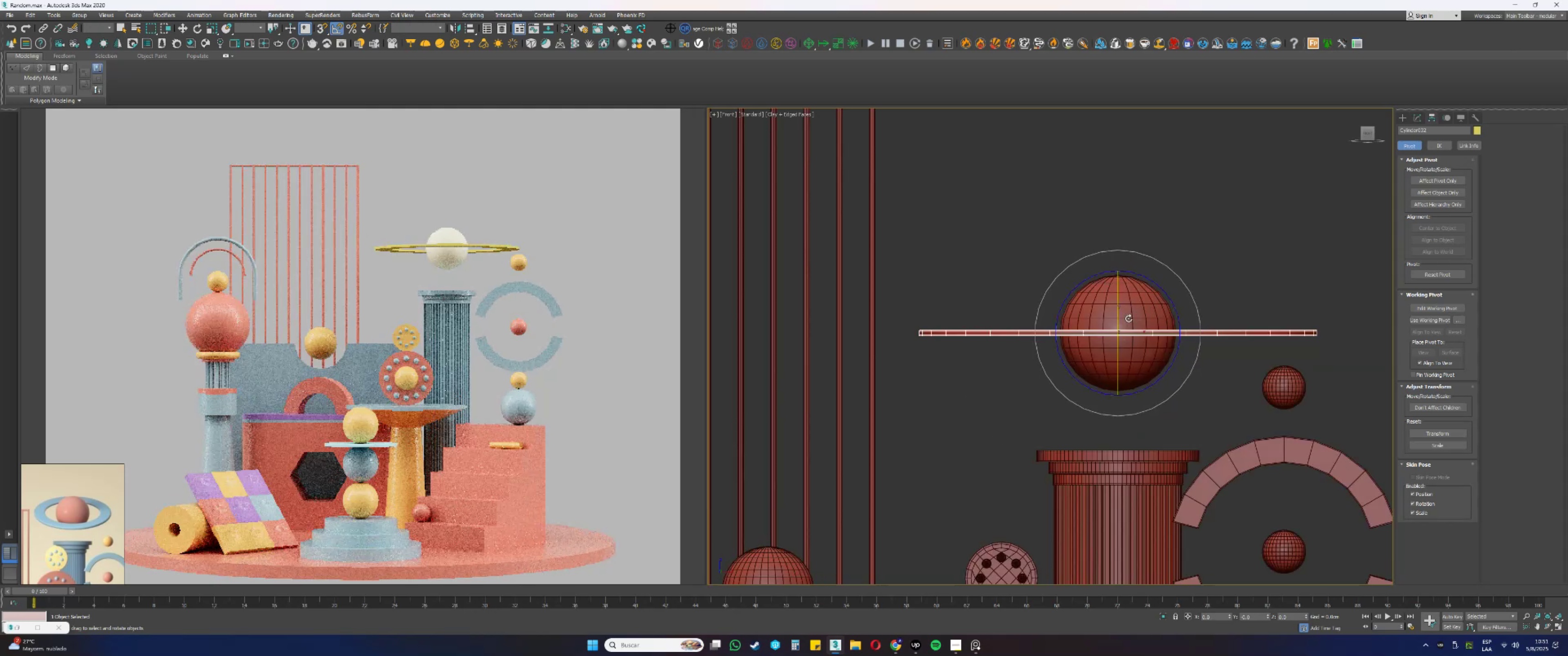 
scroll: coordinate [1155, 310], scroll_direction: down, amount: 3.0
 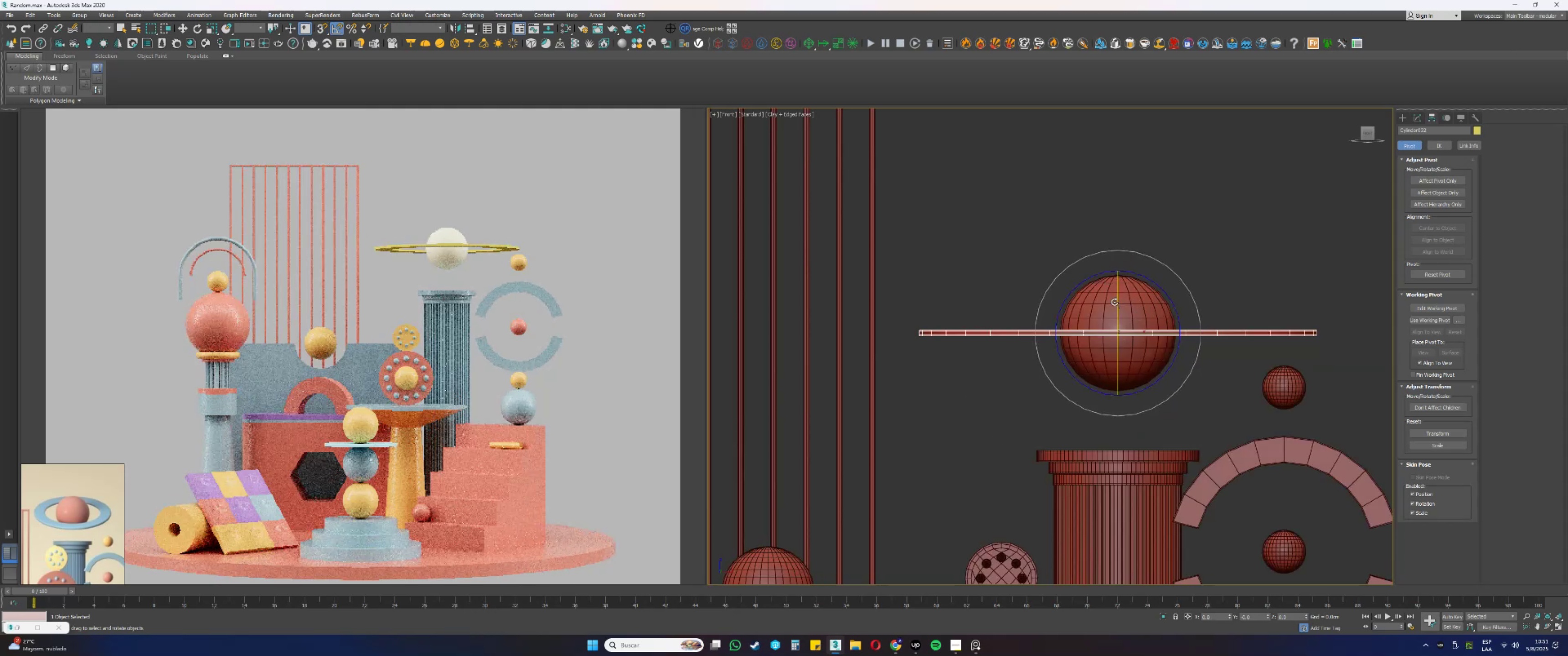 
left_click_drag(start_coordinate=[1119, 303], to_coordinate=[1117, 313])
 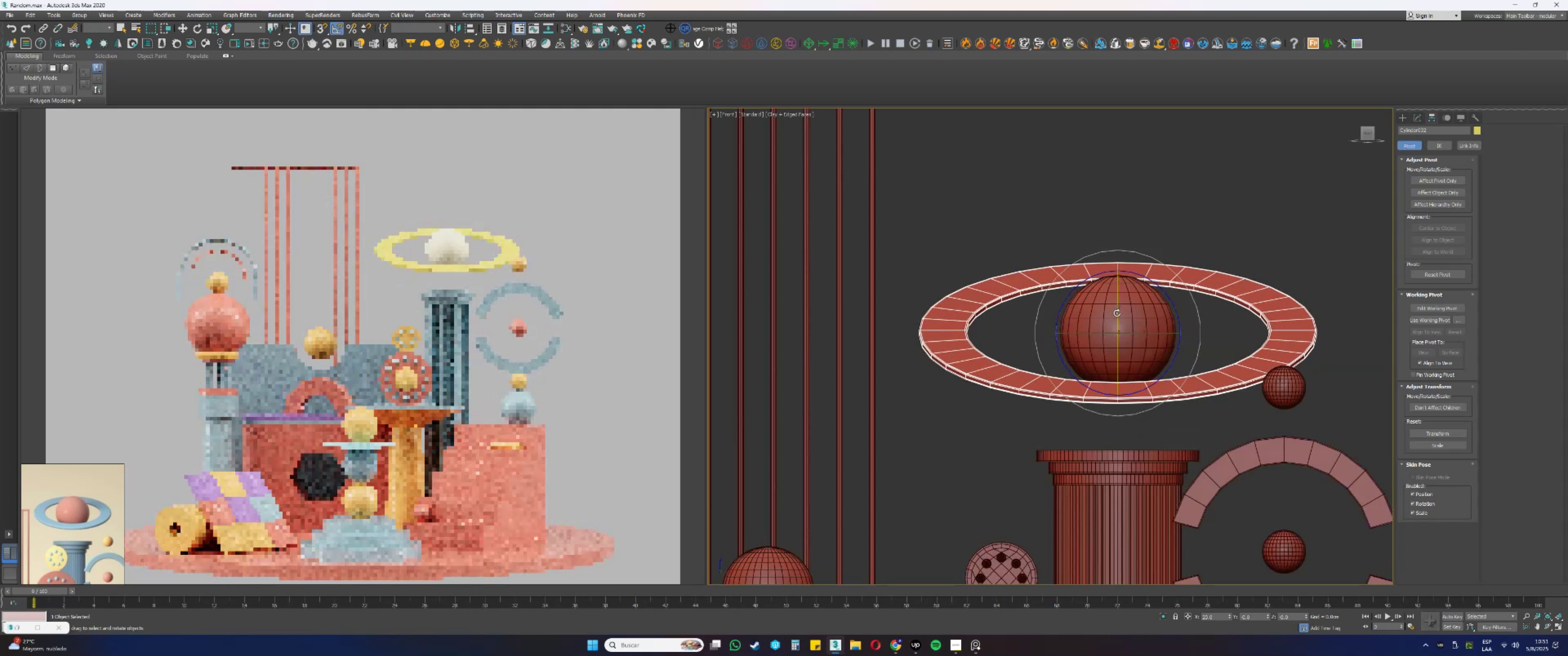 
key(R)
 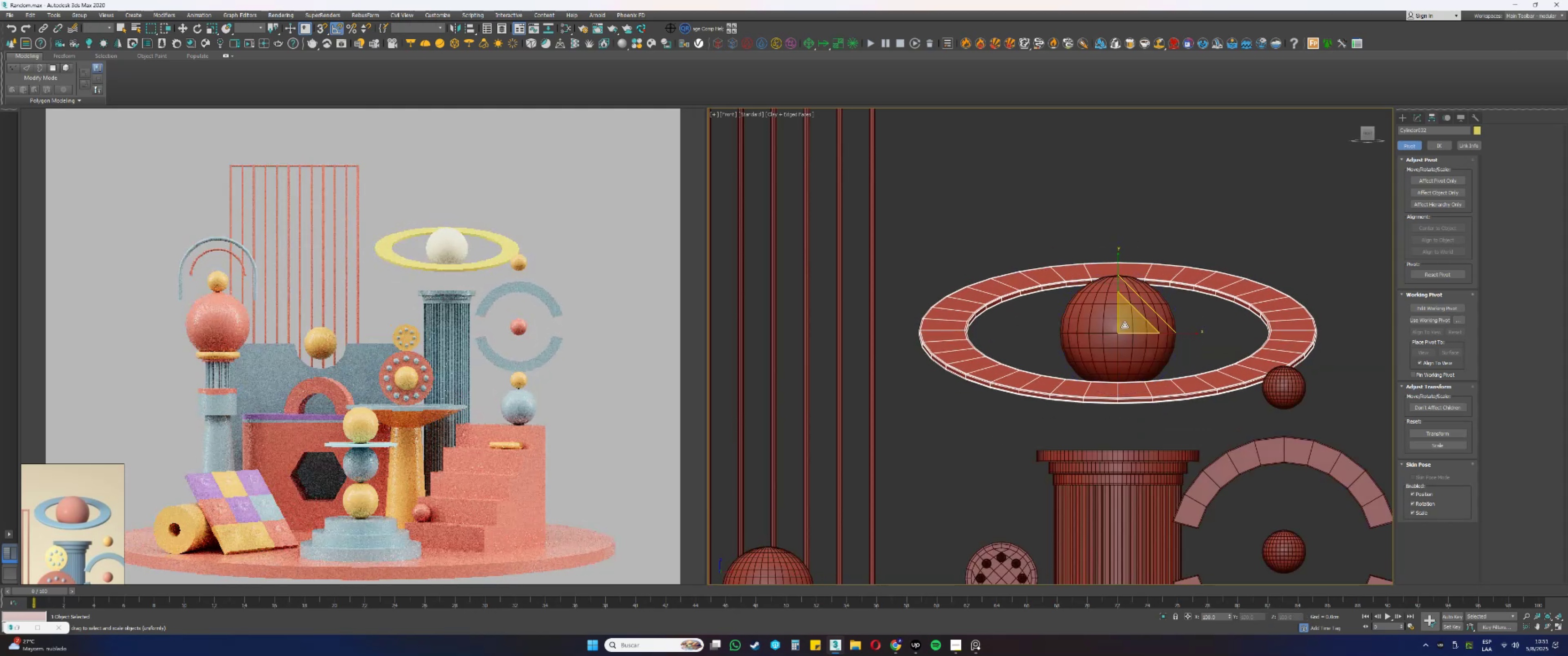 
left_click_drag(start_coordinate=[1127, 324], to_coordinate=[1127, 347])
 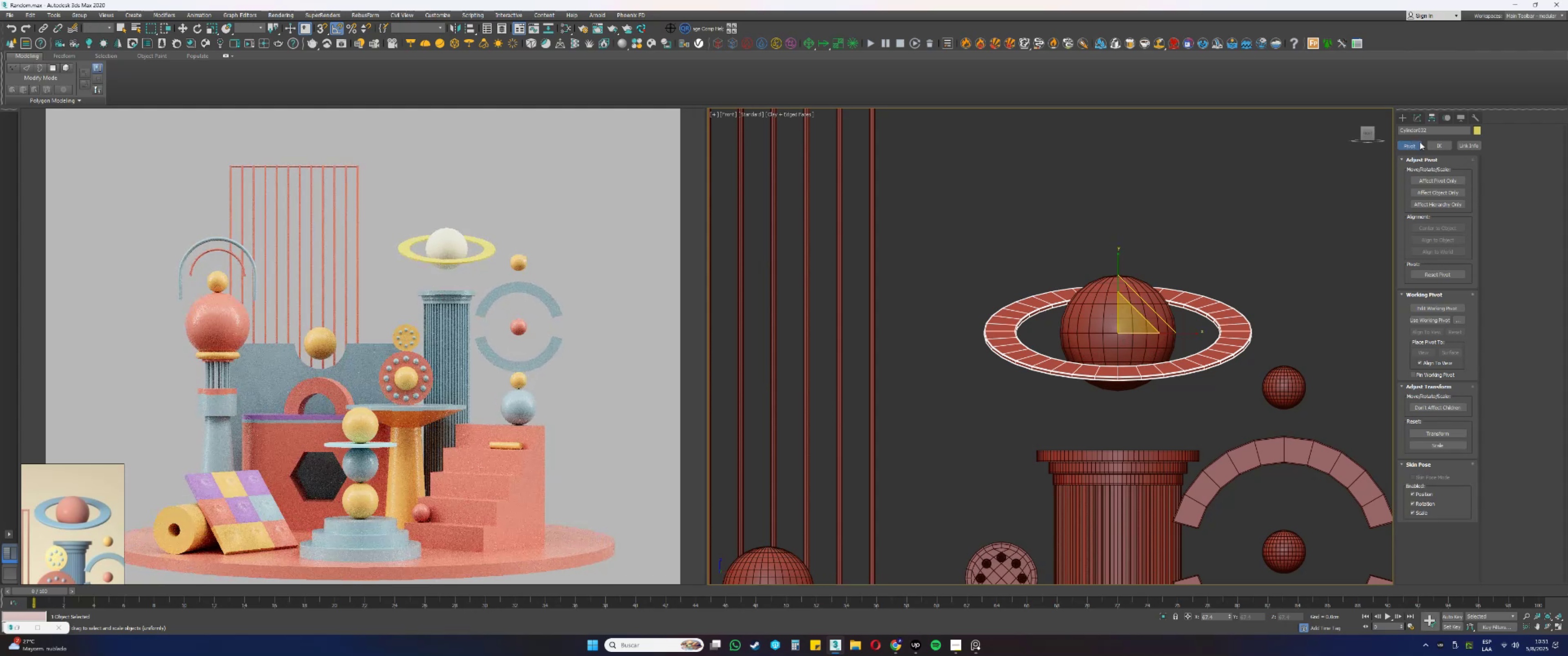 
left_click([1480, 122])
 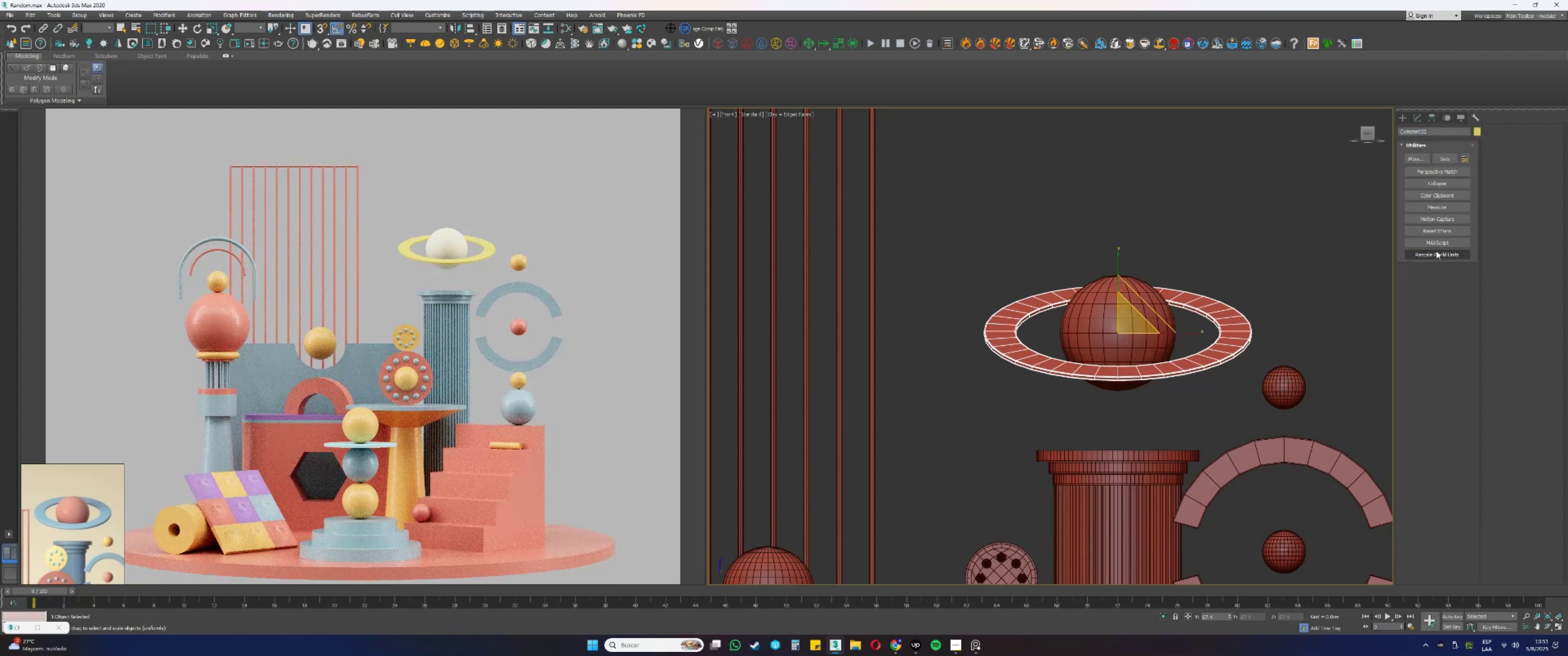 
left_click([1429, 229])
 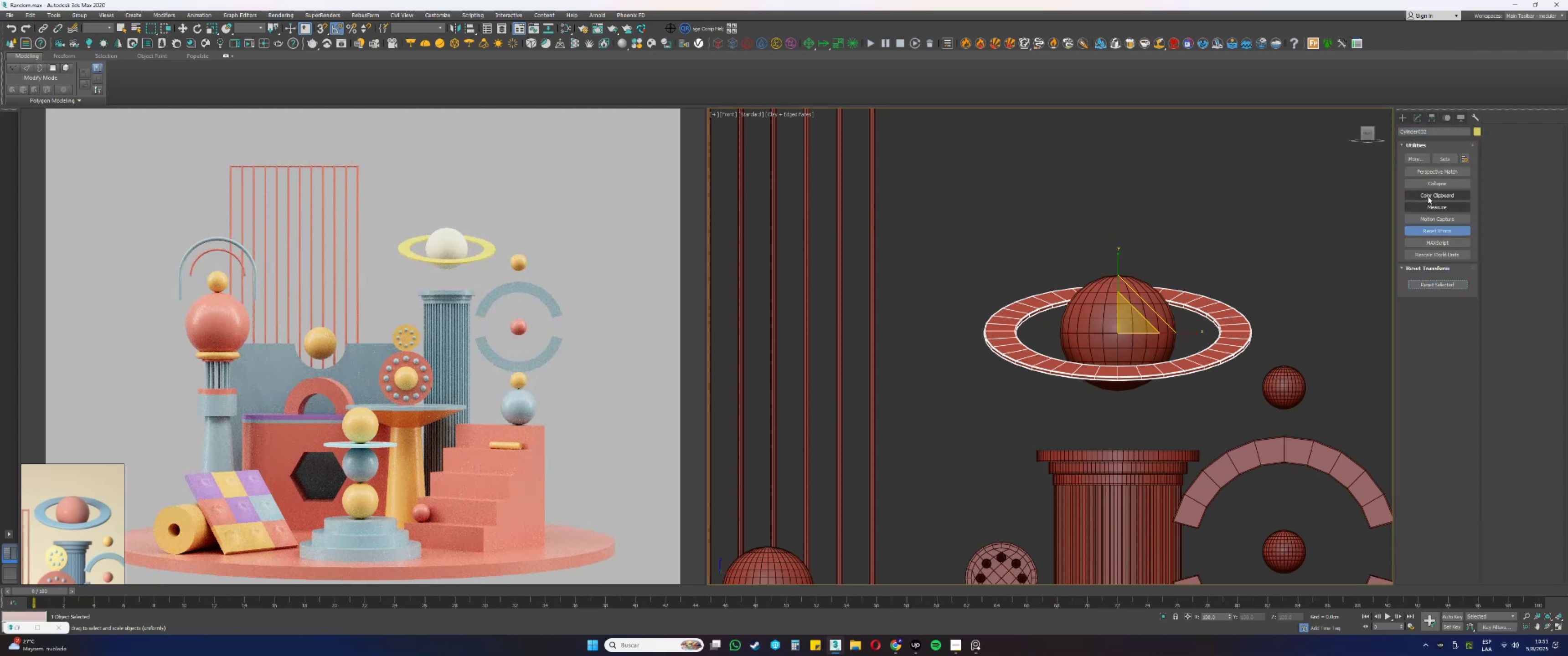 
left_click([1417, 123])
 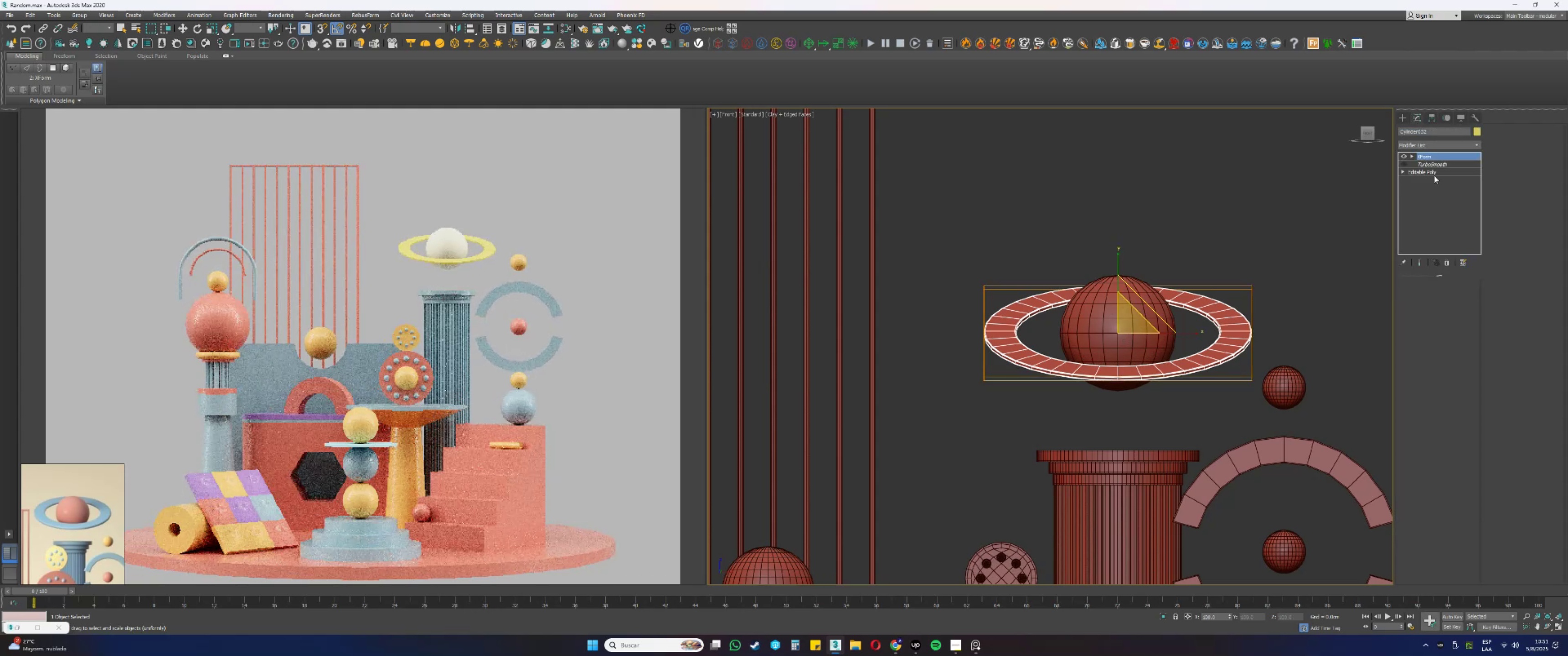 
right_click([1436, 189])
 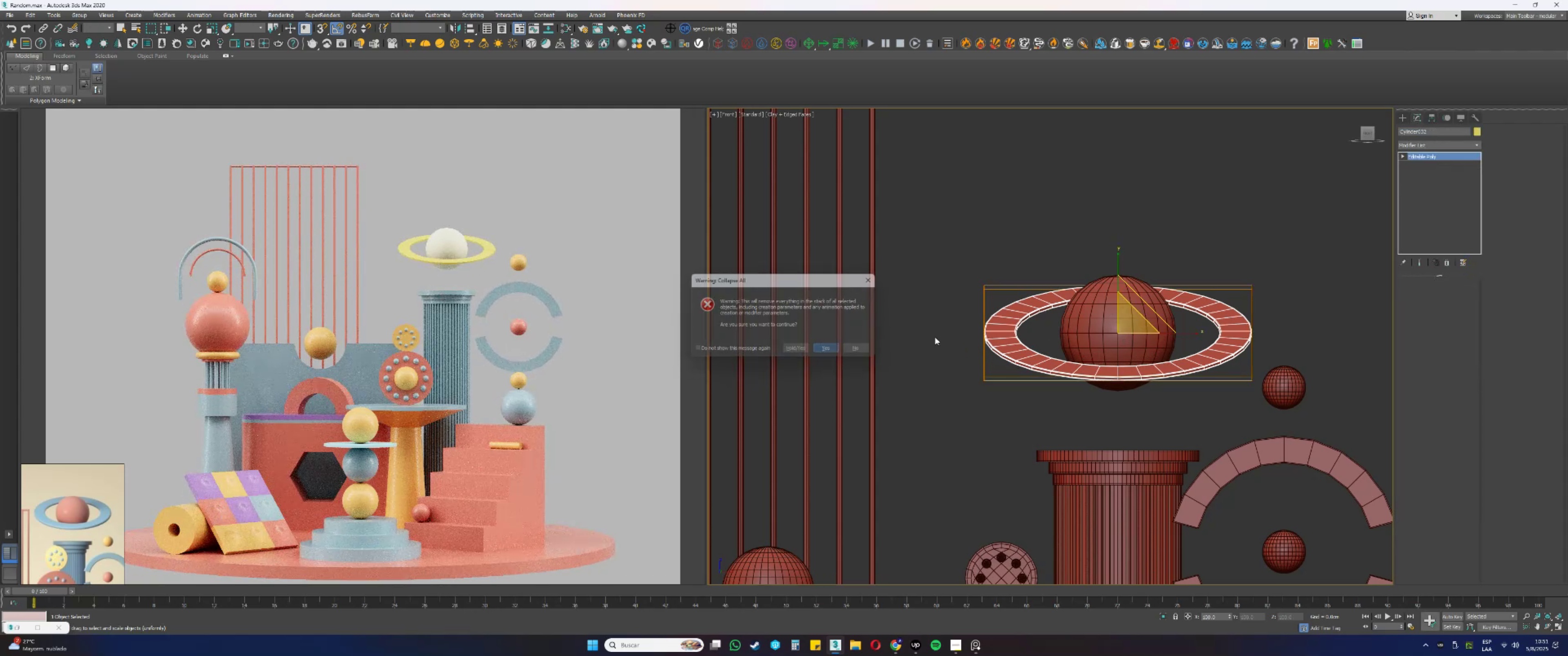 
right_click([1424, 157])
 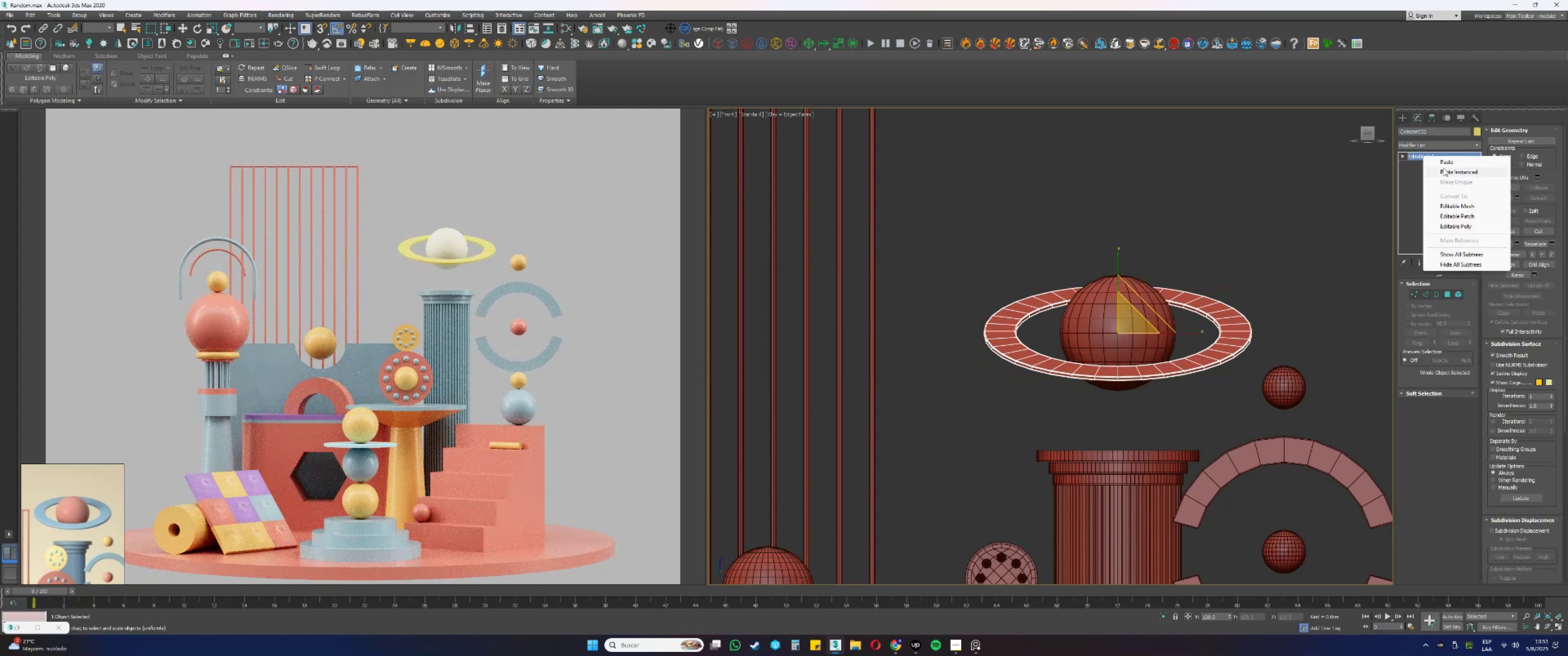 
left_click([1444, 169])
 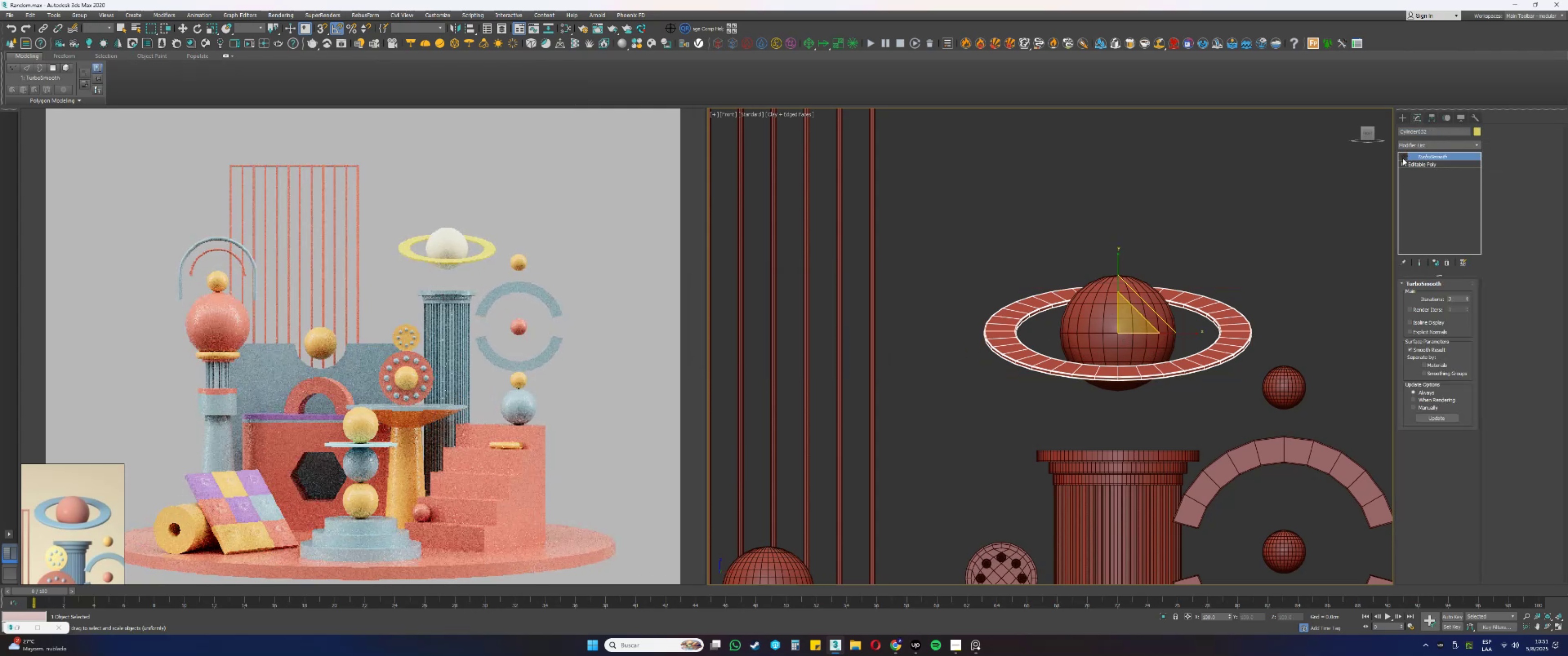 
key(F4)
 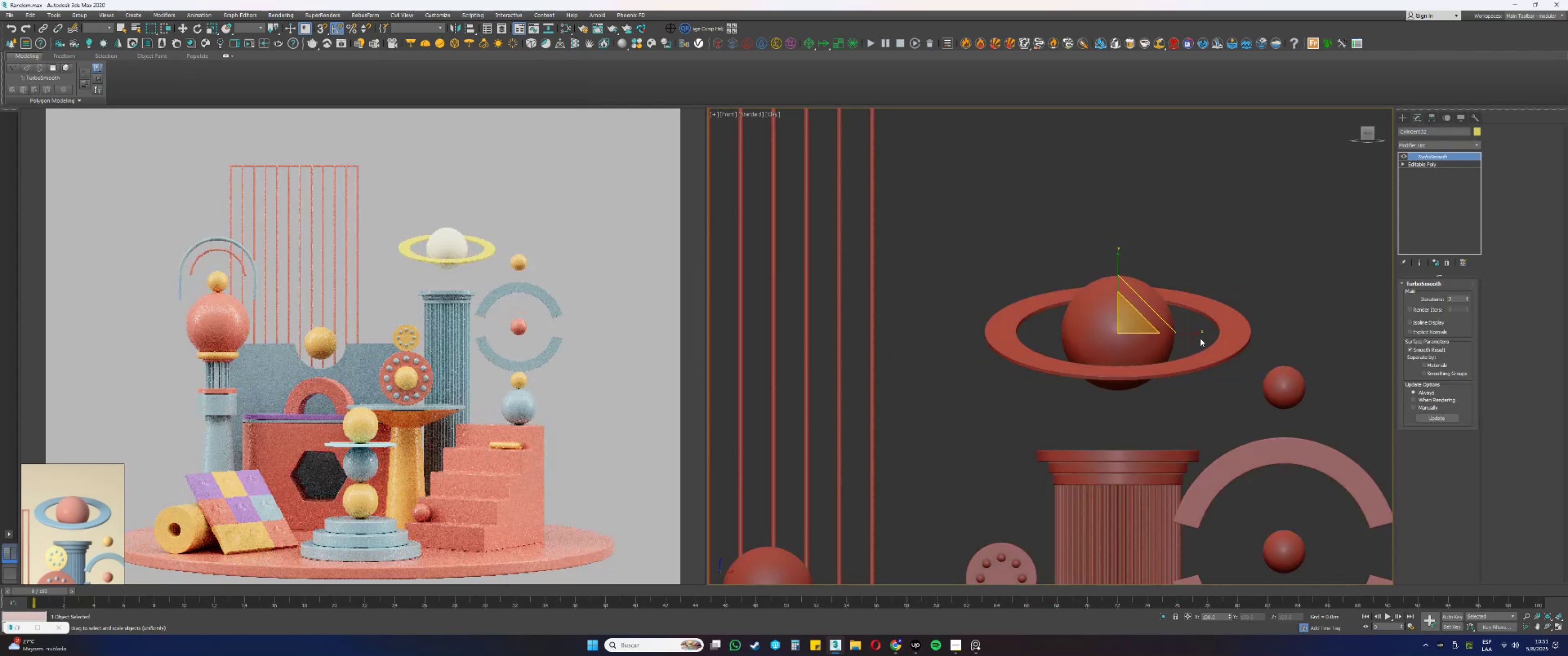 
key(M)
 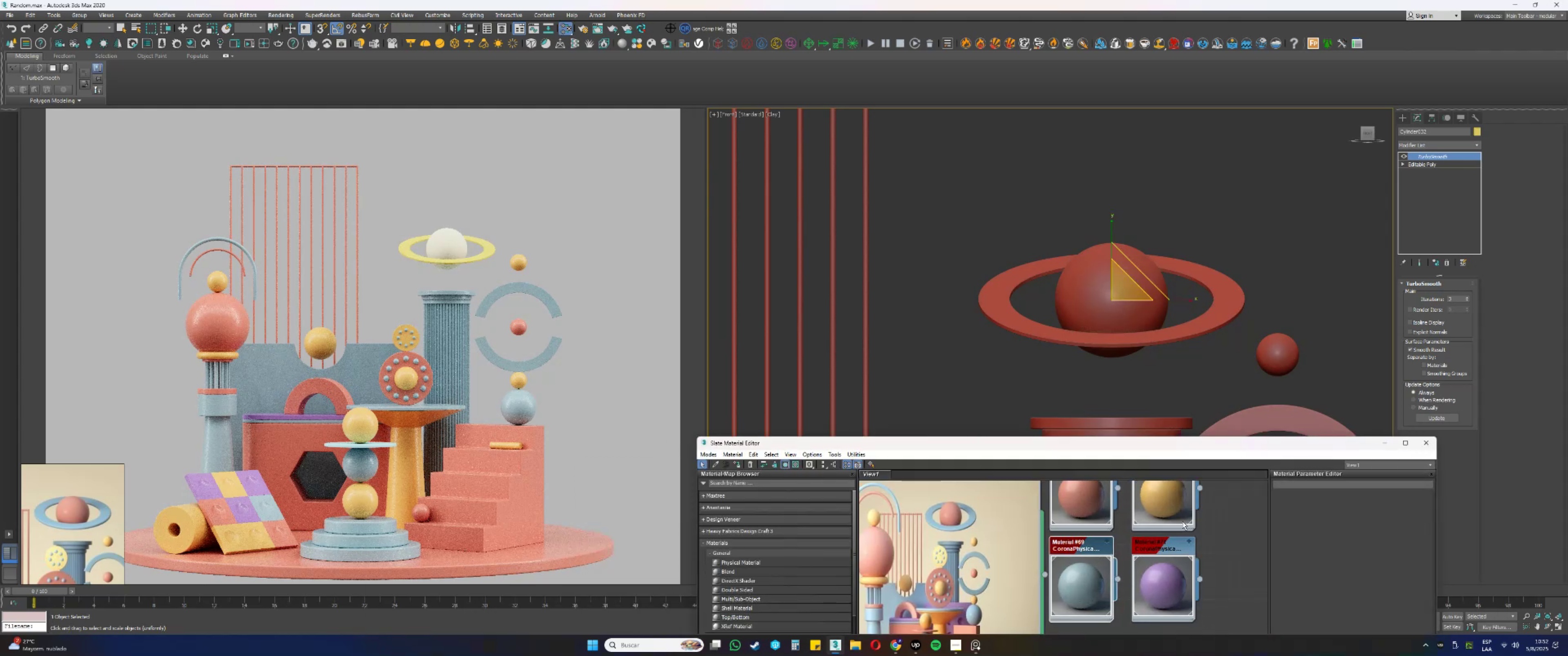 
left_click([1083, 569])
 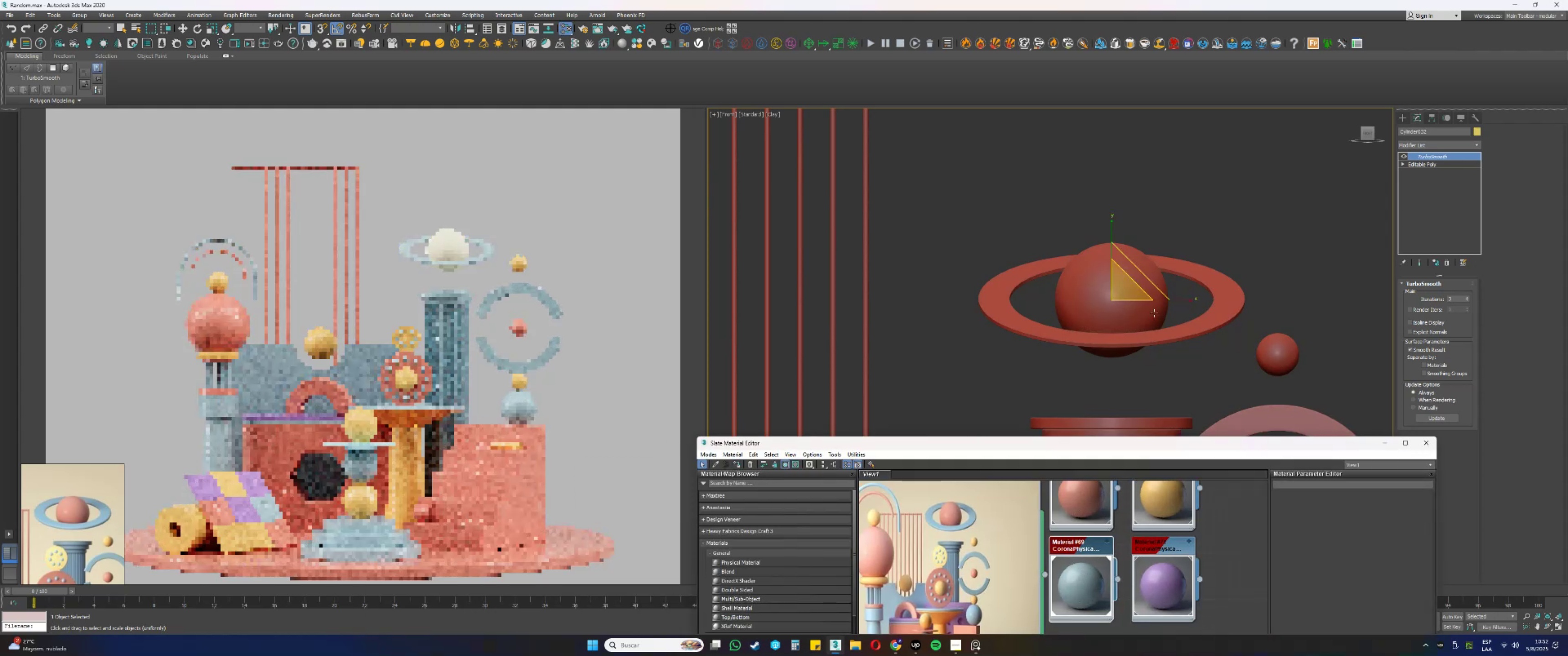 
left_click([1100, 293])
 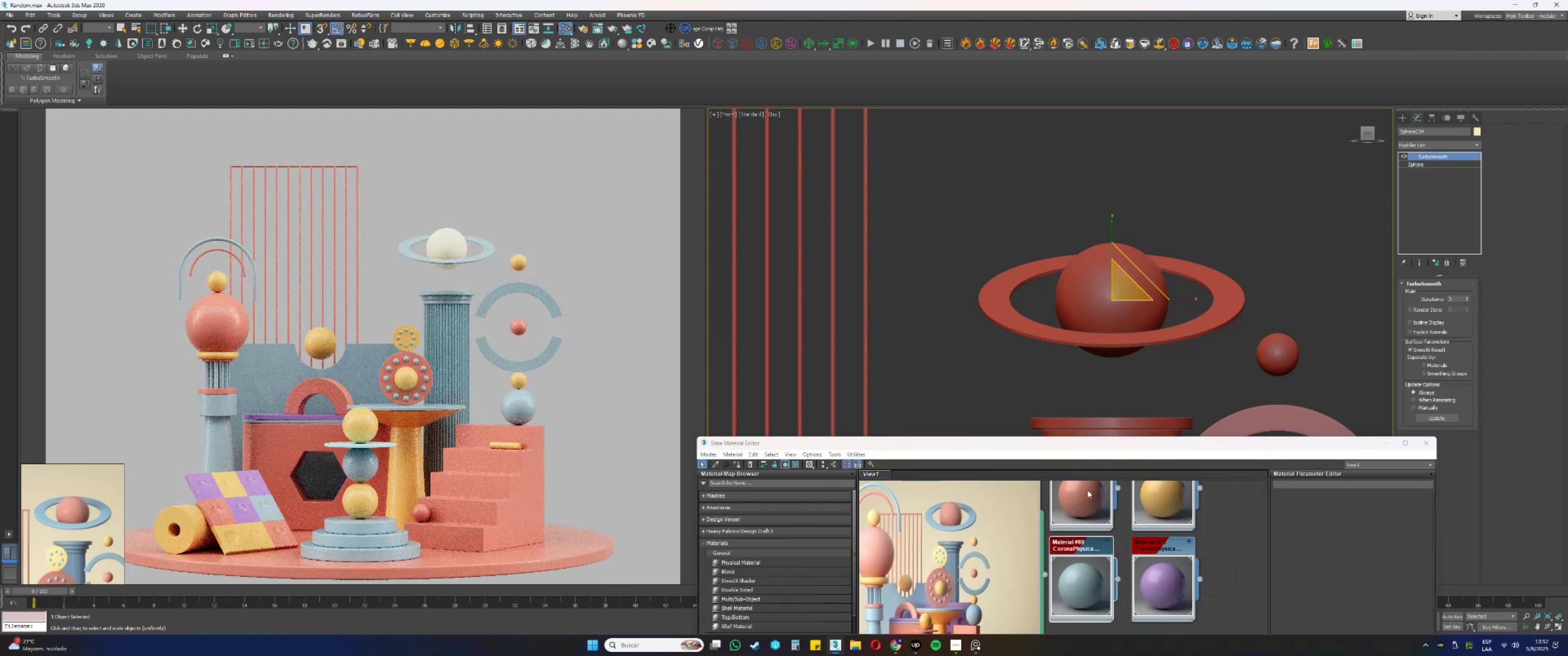 
left_click([1088, 494])
 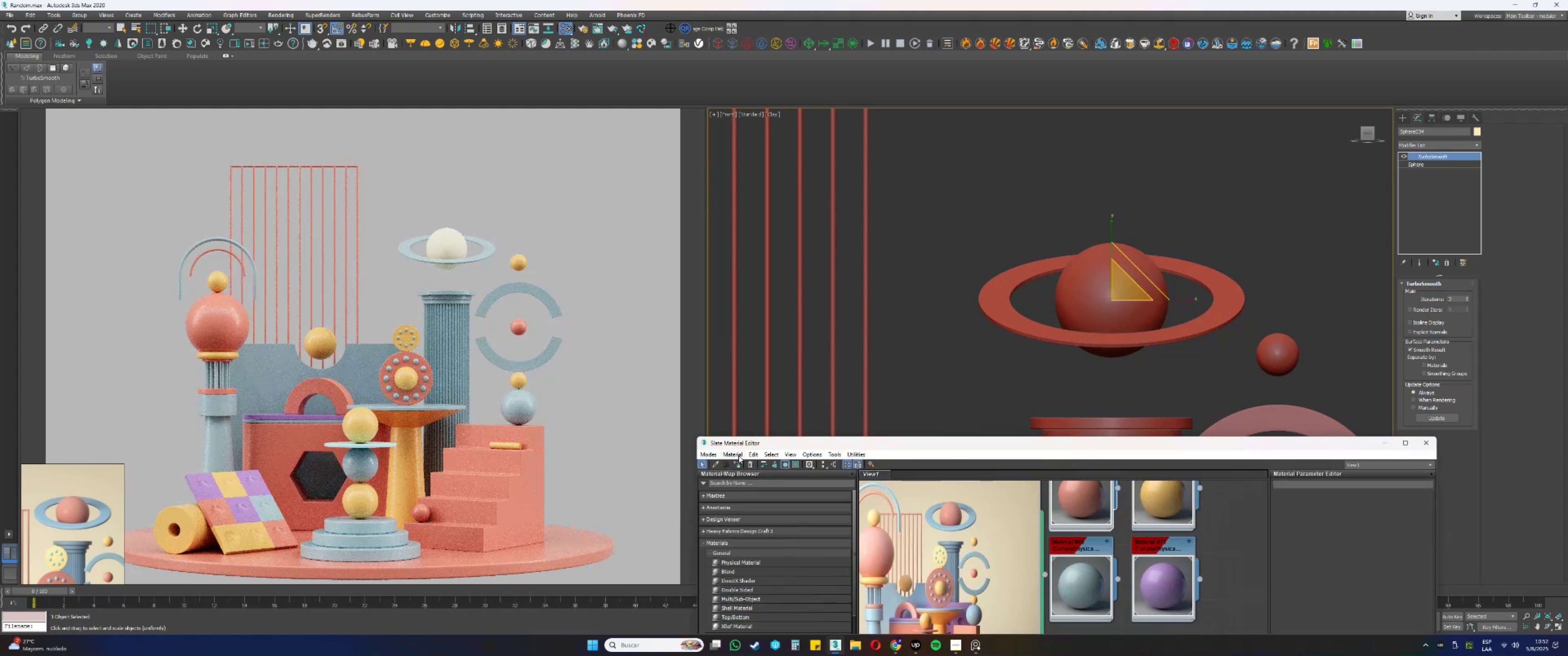 
left_click([740, 466])
 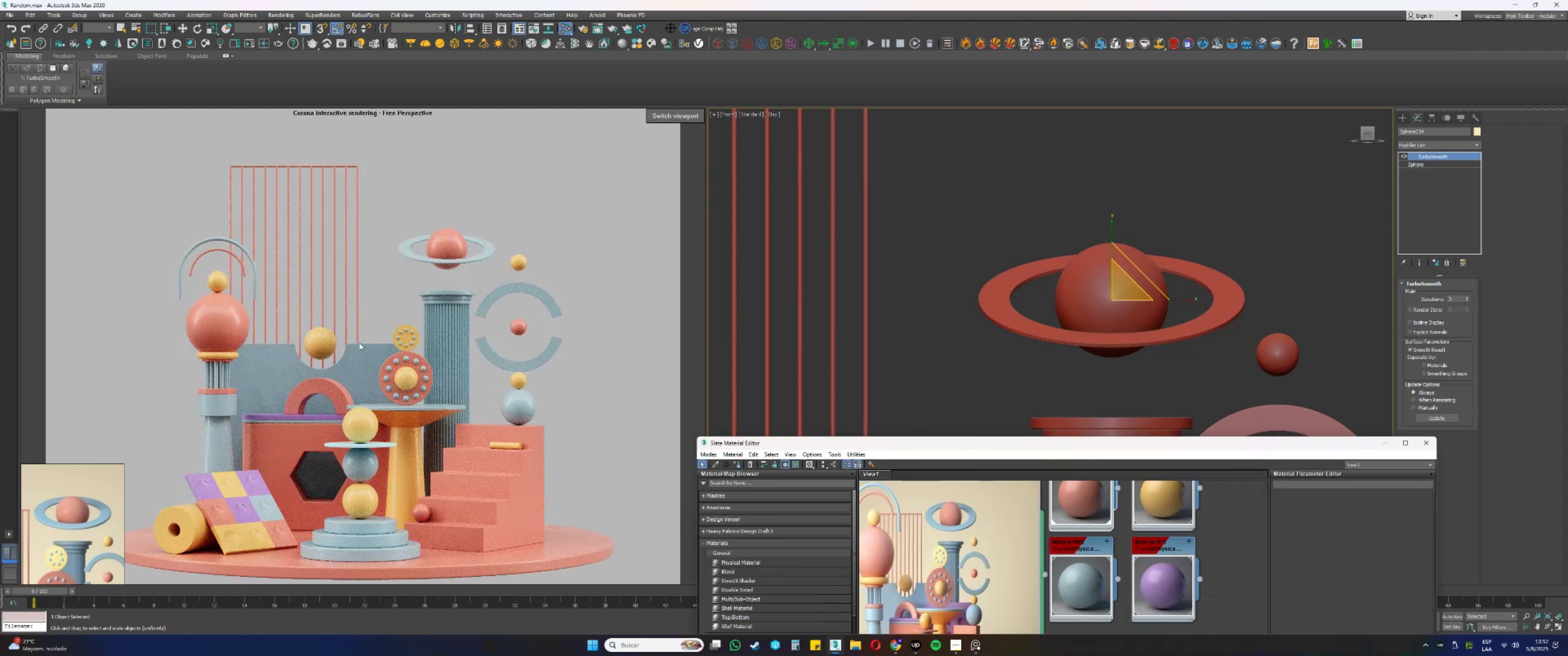 
scroll: coordinate [91, 517], scroll_direction: down, amount: 3.0
 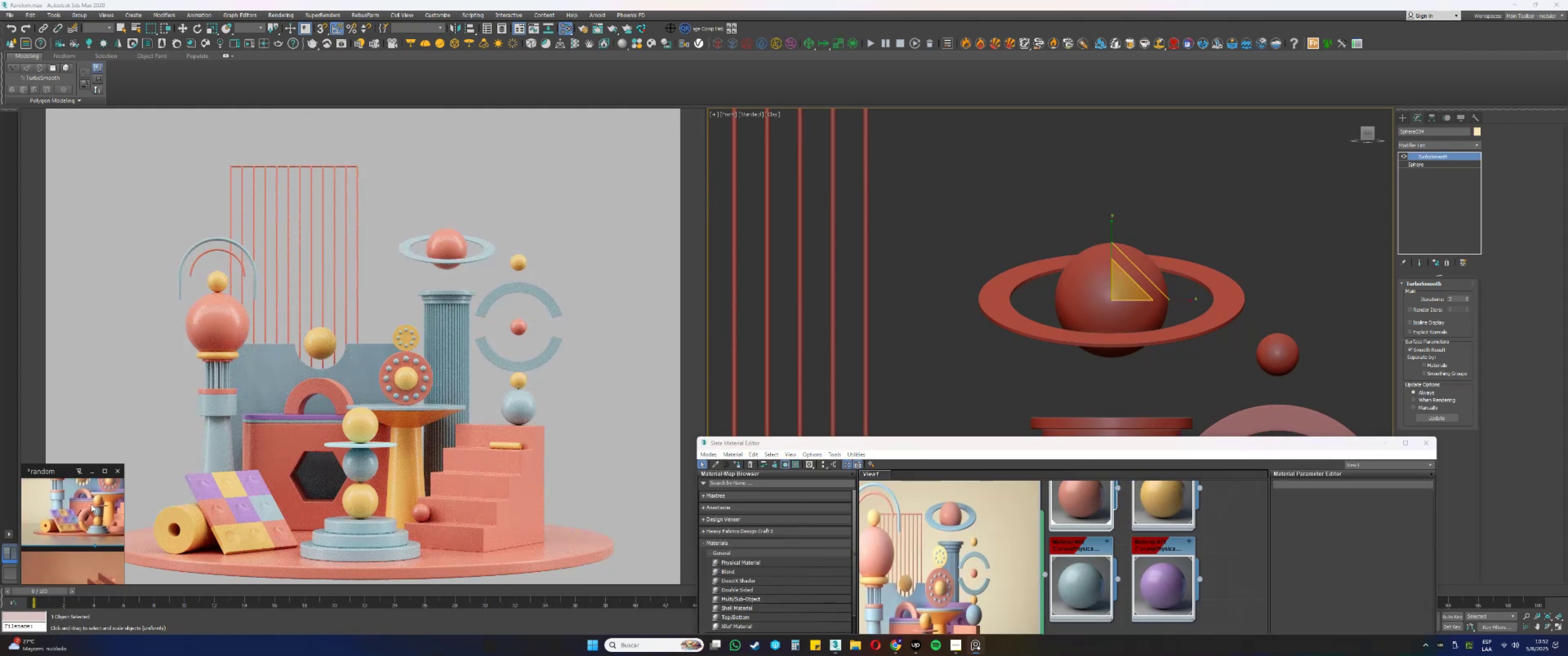 
scroll: coordinate [87, 499], scroll_direction: up, amount: 3.0
 